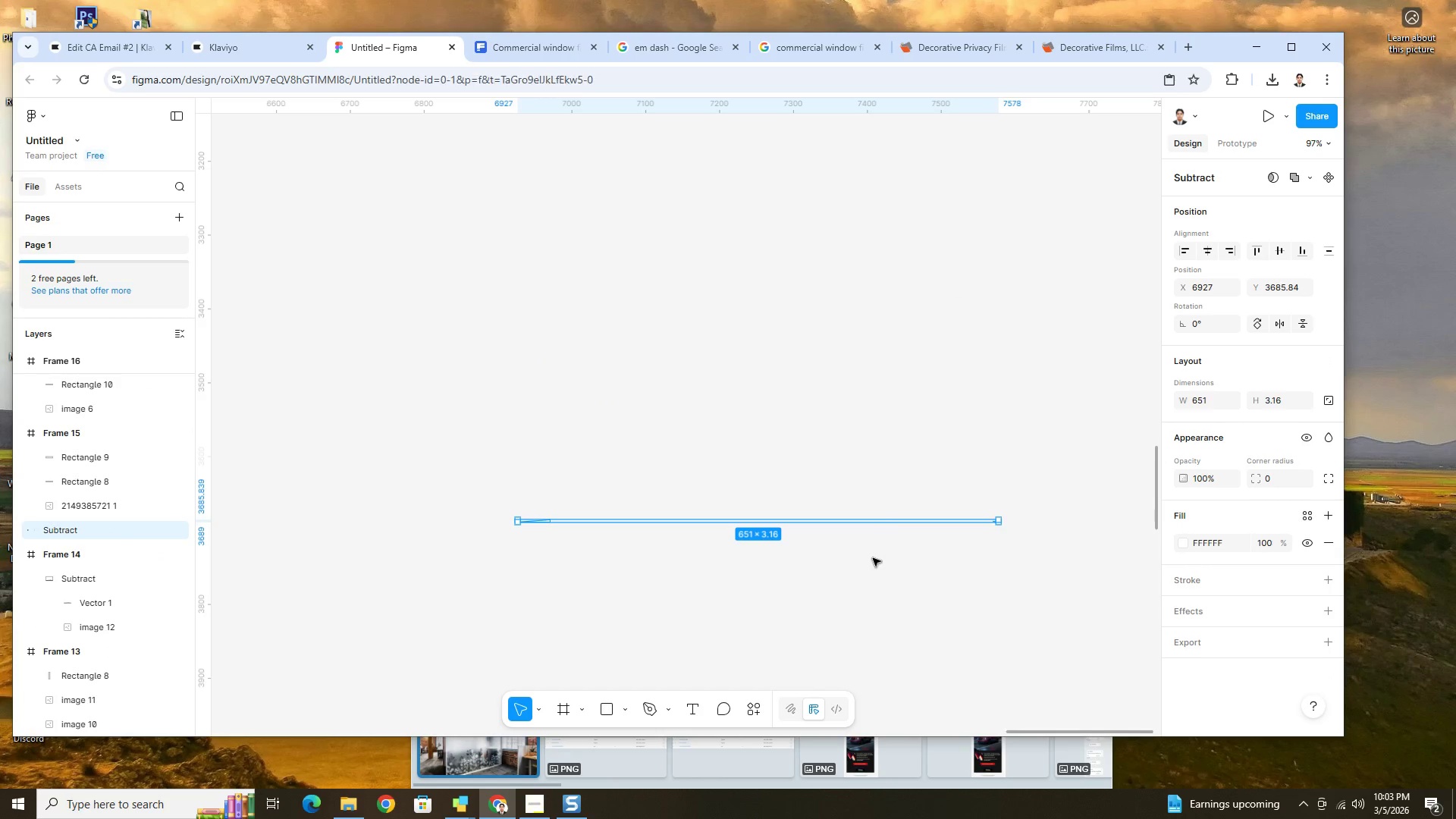 
key(Control+Z)
 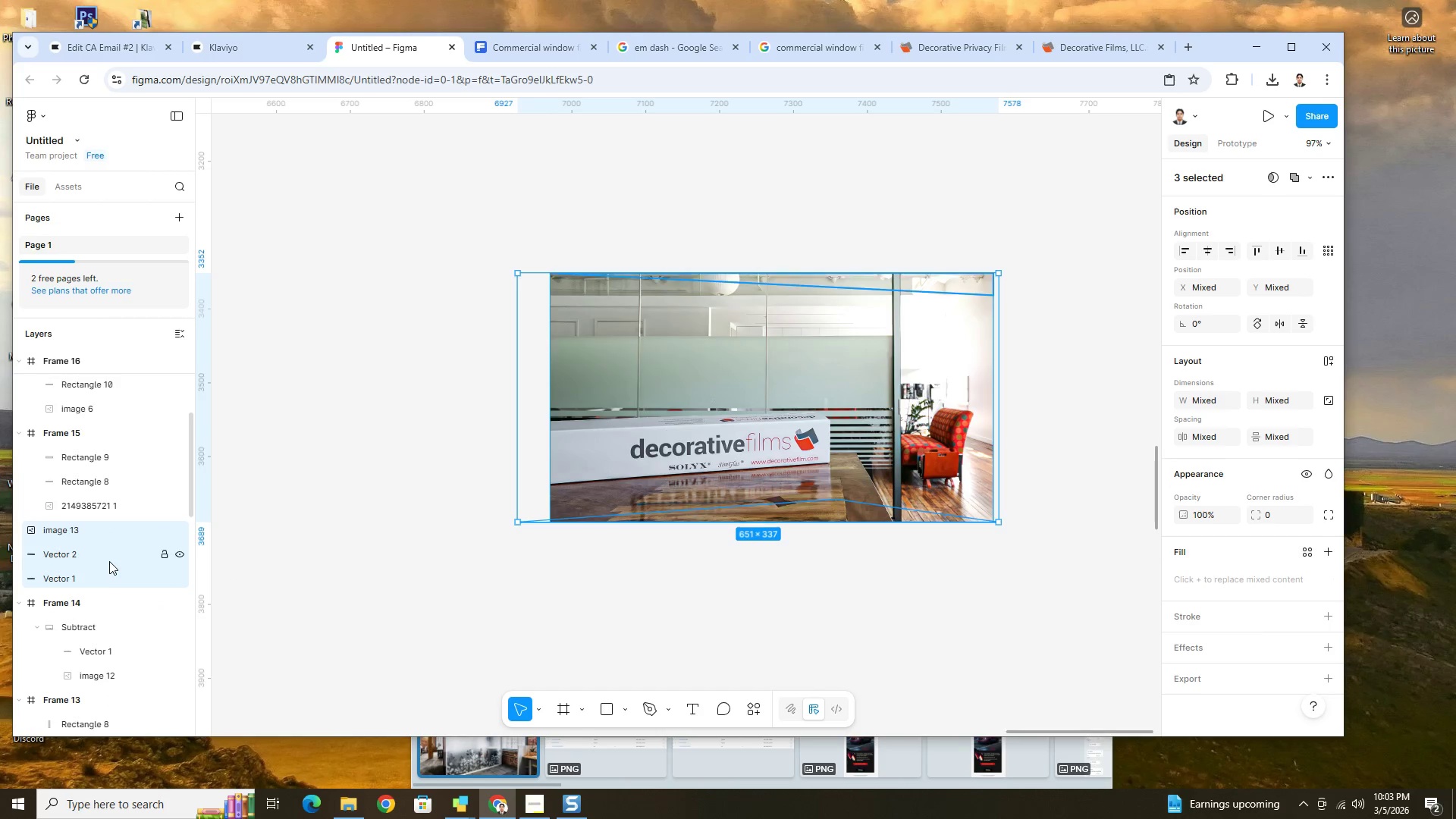 
left_click([115, 530])
 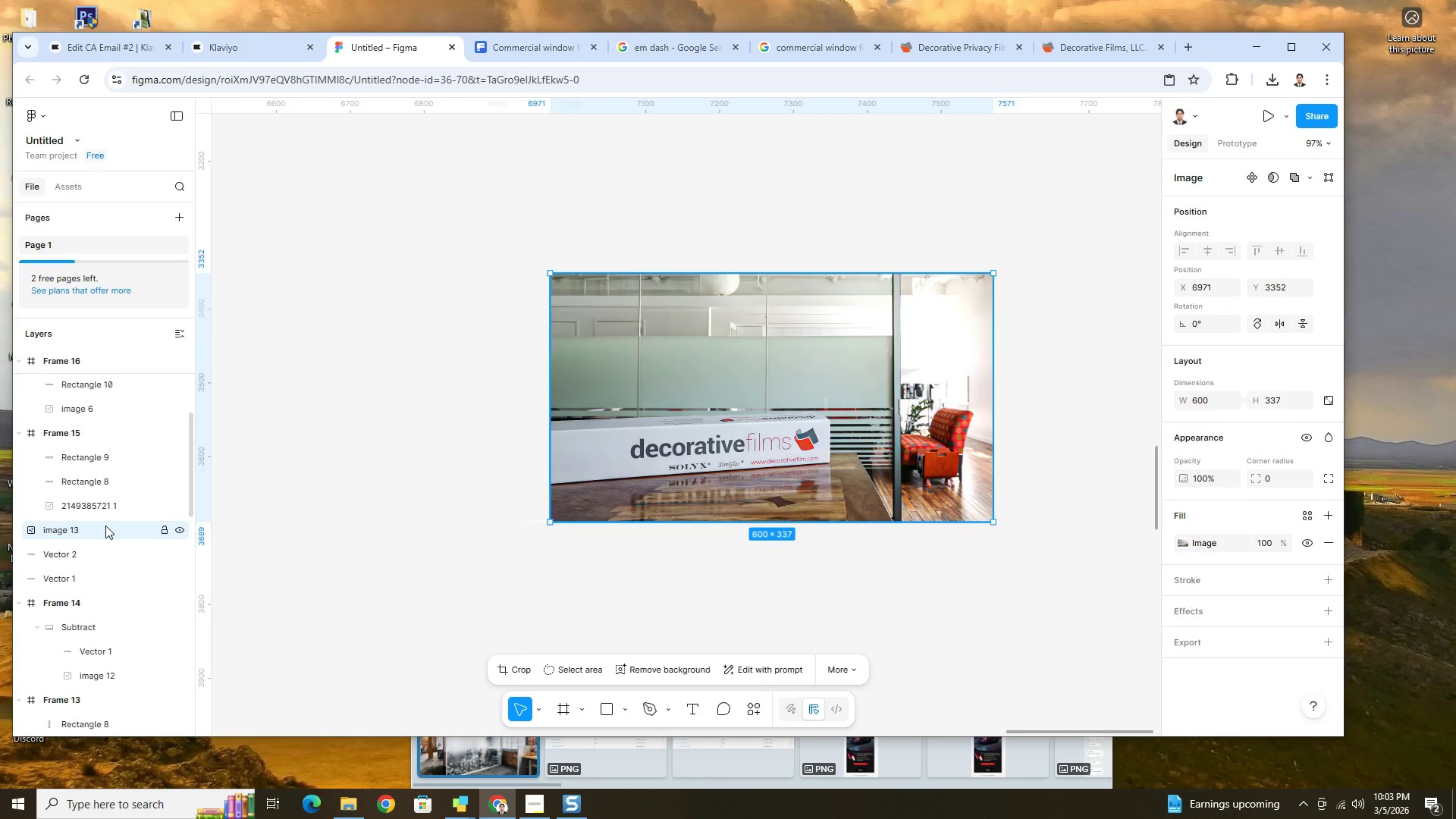 
left_click_drag(start_coordinate=[107, 526], to_coordinate=[107, 595])
 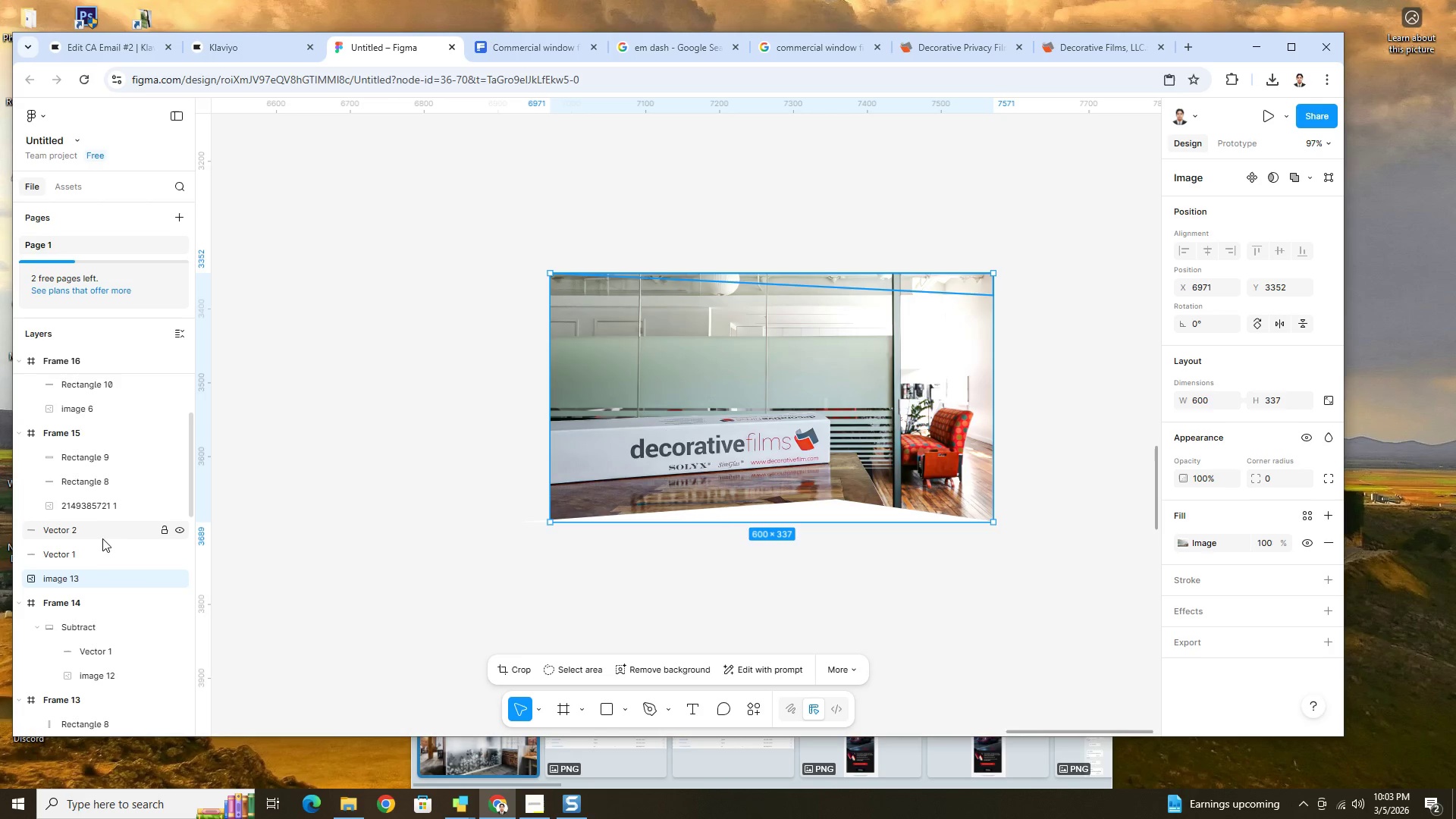 
left_click([102, 535])
 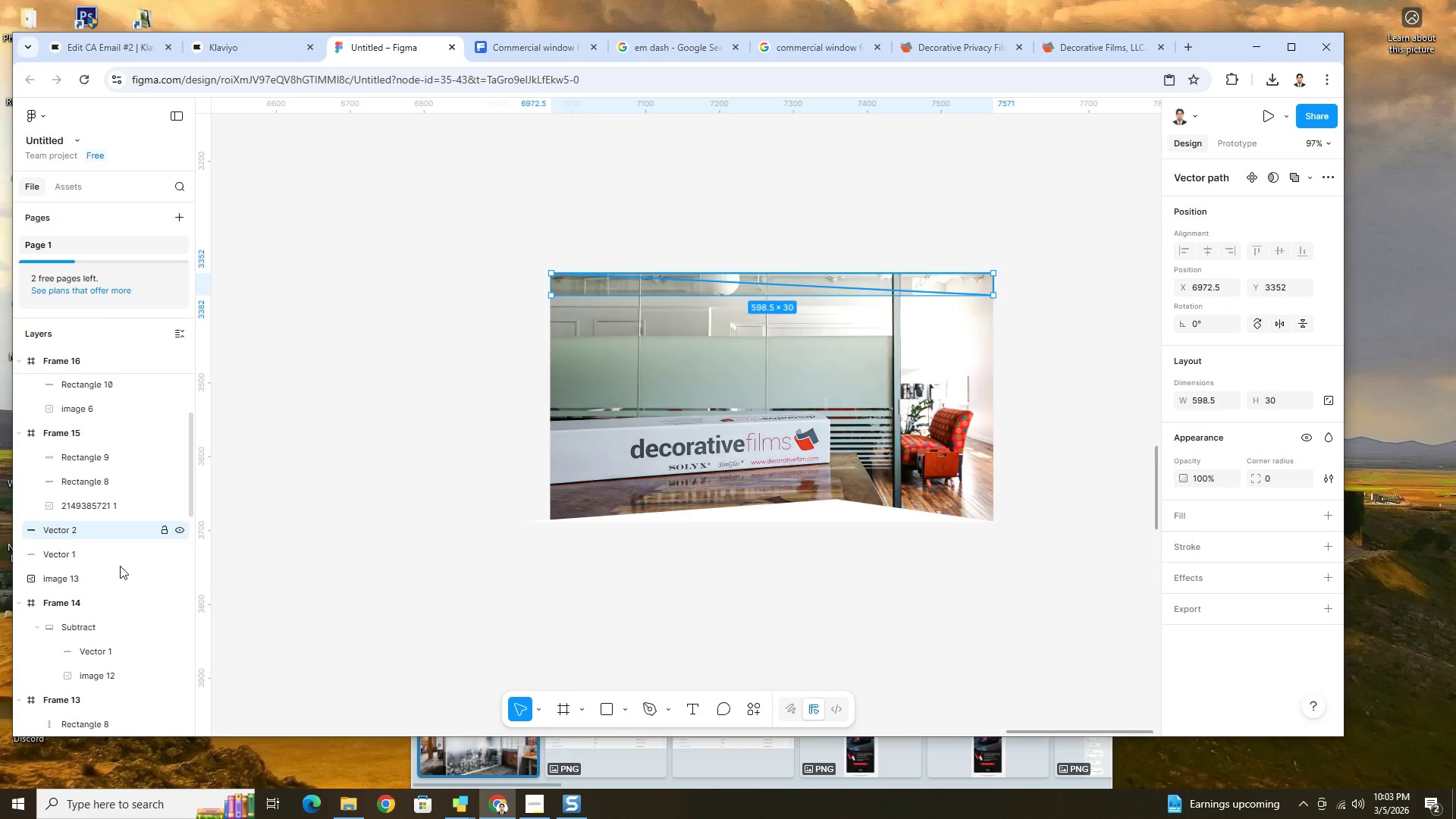 
hold_key(key=ShiftLeft, duration=0.78)
left_click([118, 573])
 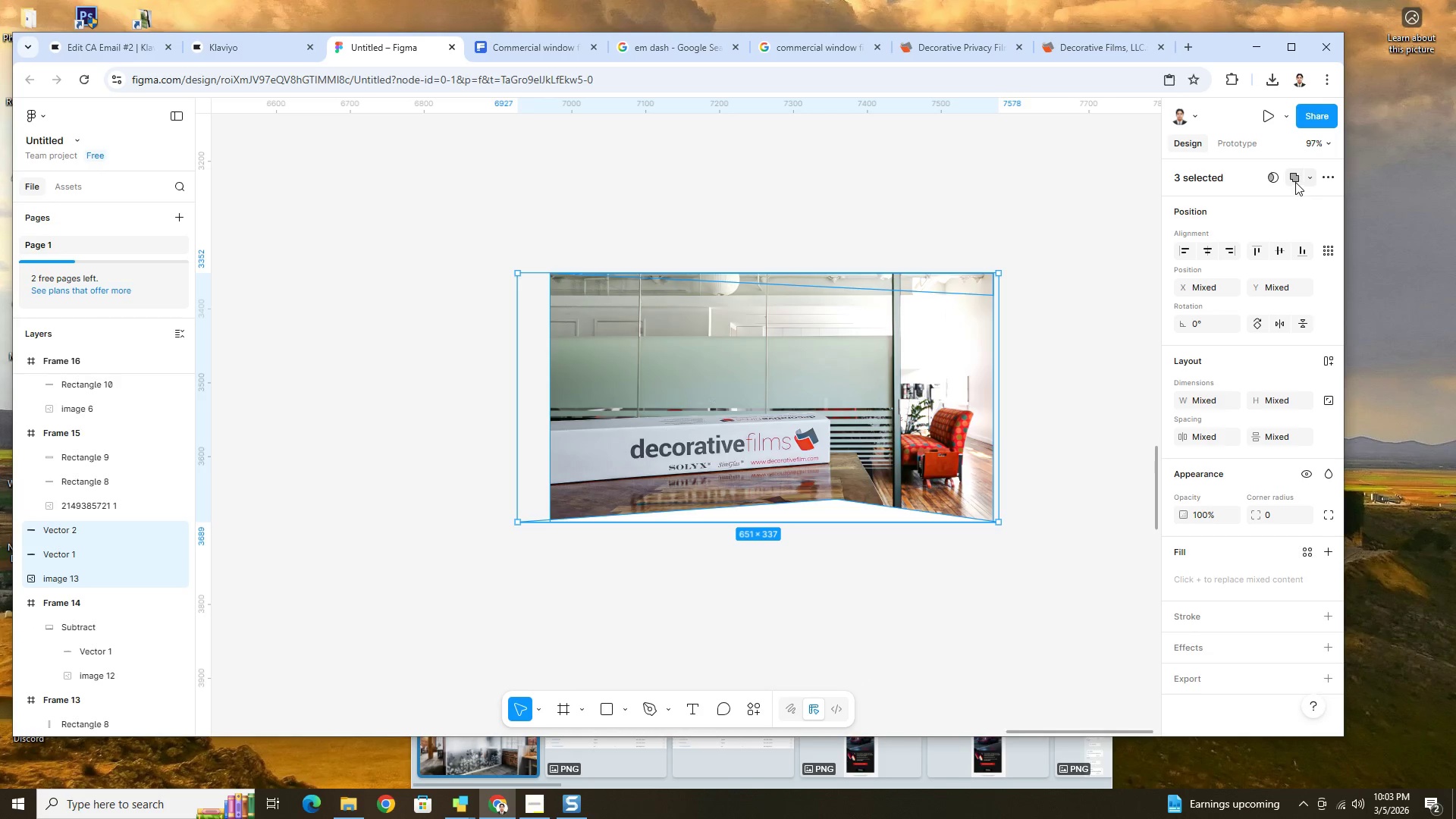 
left_click([1308, 177])
 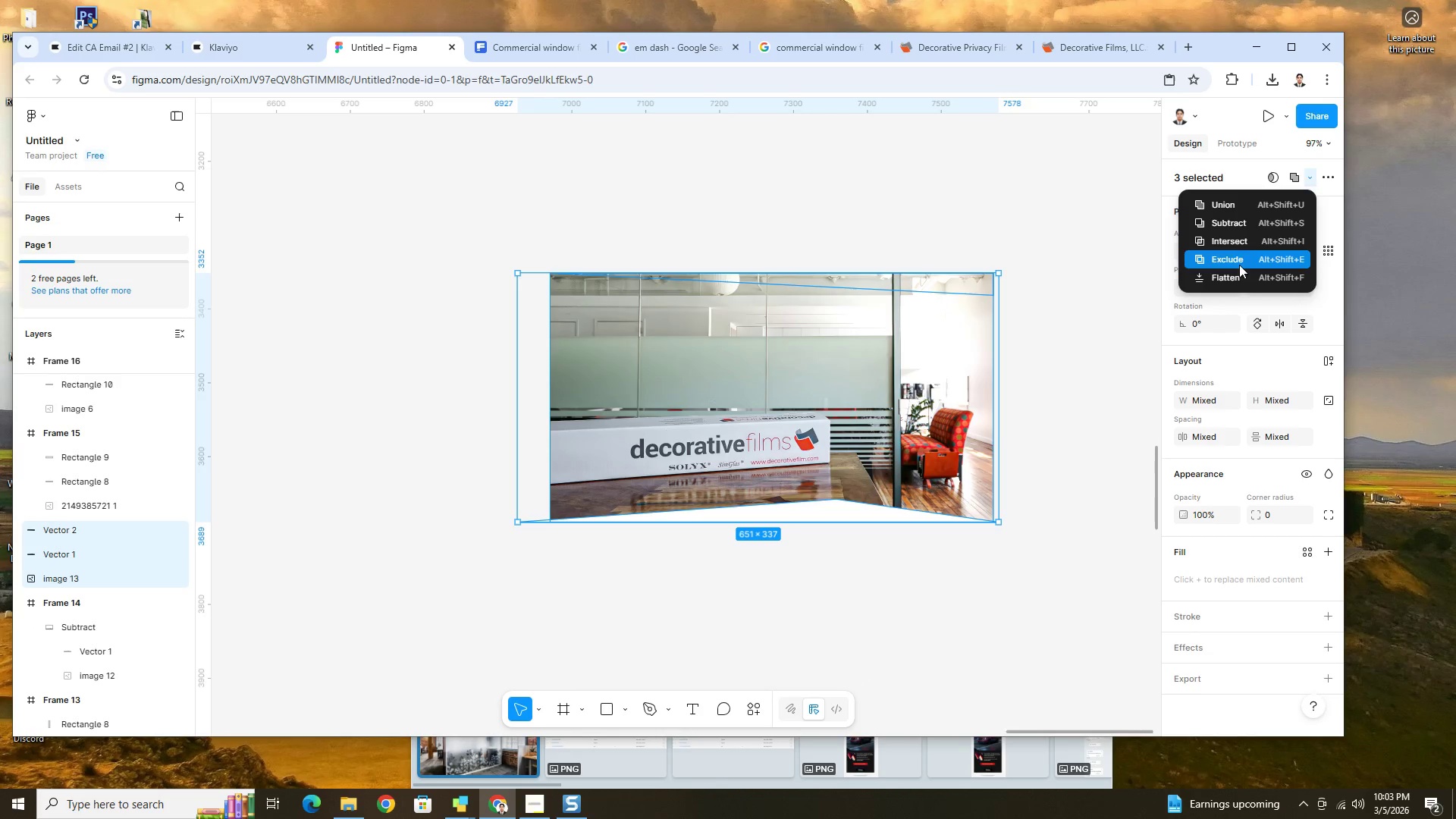 
left_click([1232, 225])
 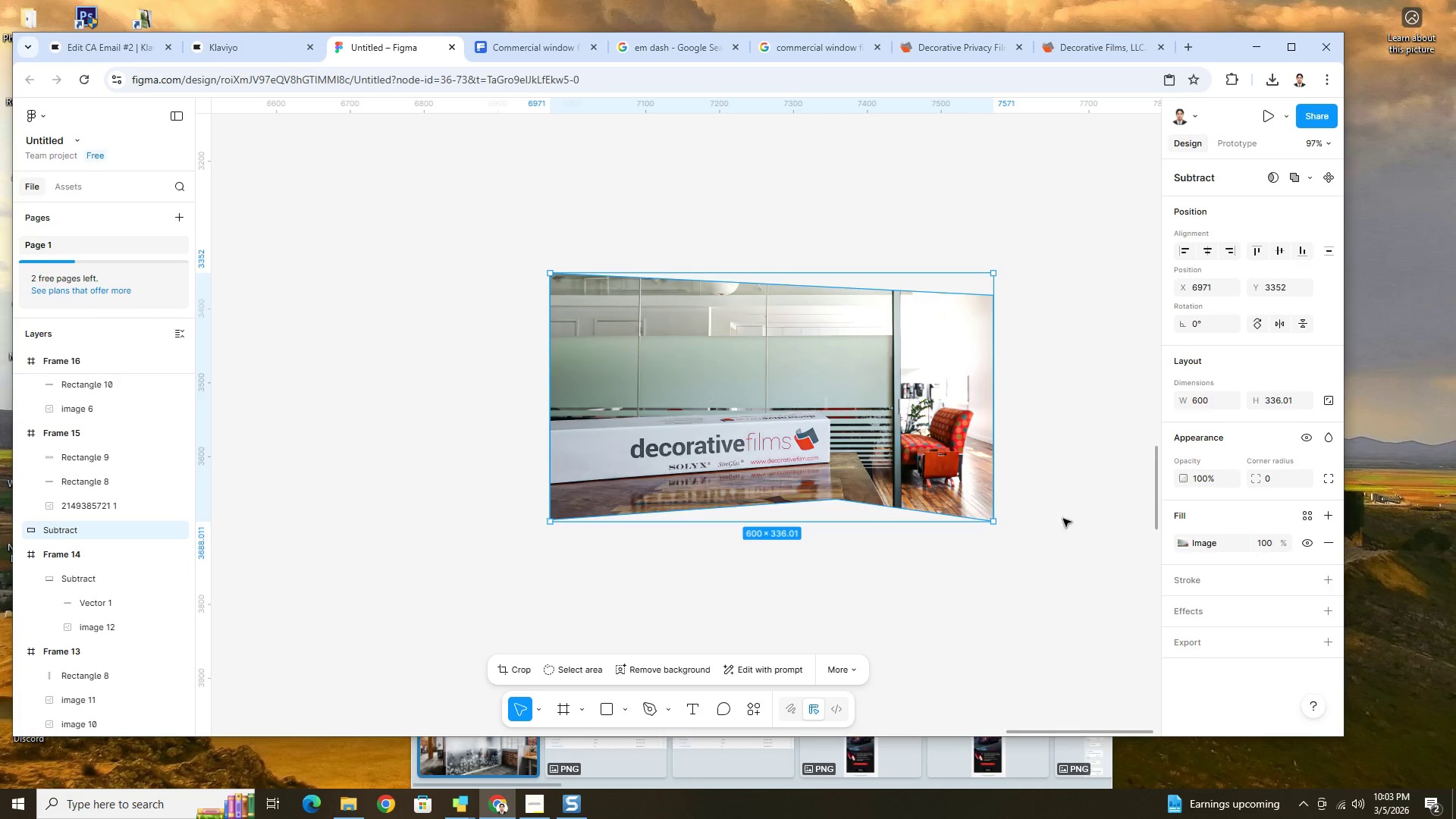 
left_click([1044, 570])
 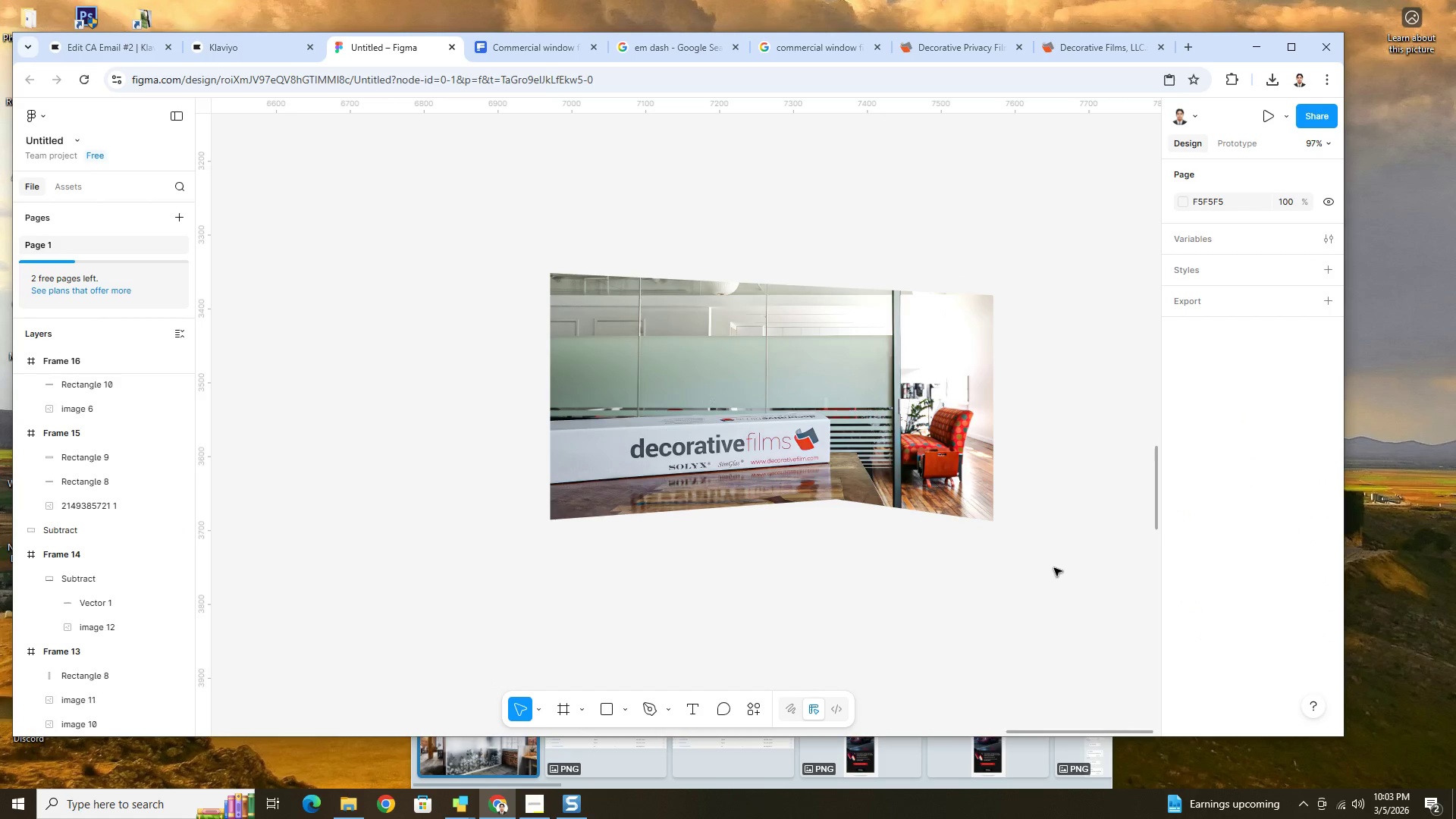 
hold_key(key=ControlLeft, duration=1.06)
scroll: coordinate [1094, 546], scroll_direction: up, amount: 1.0
 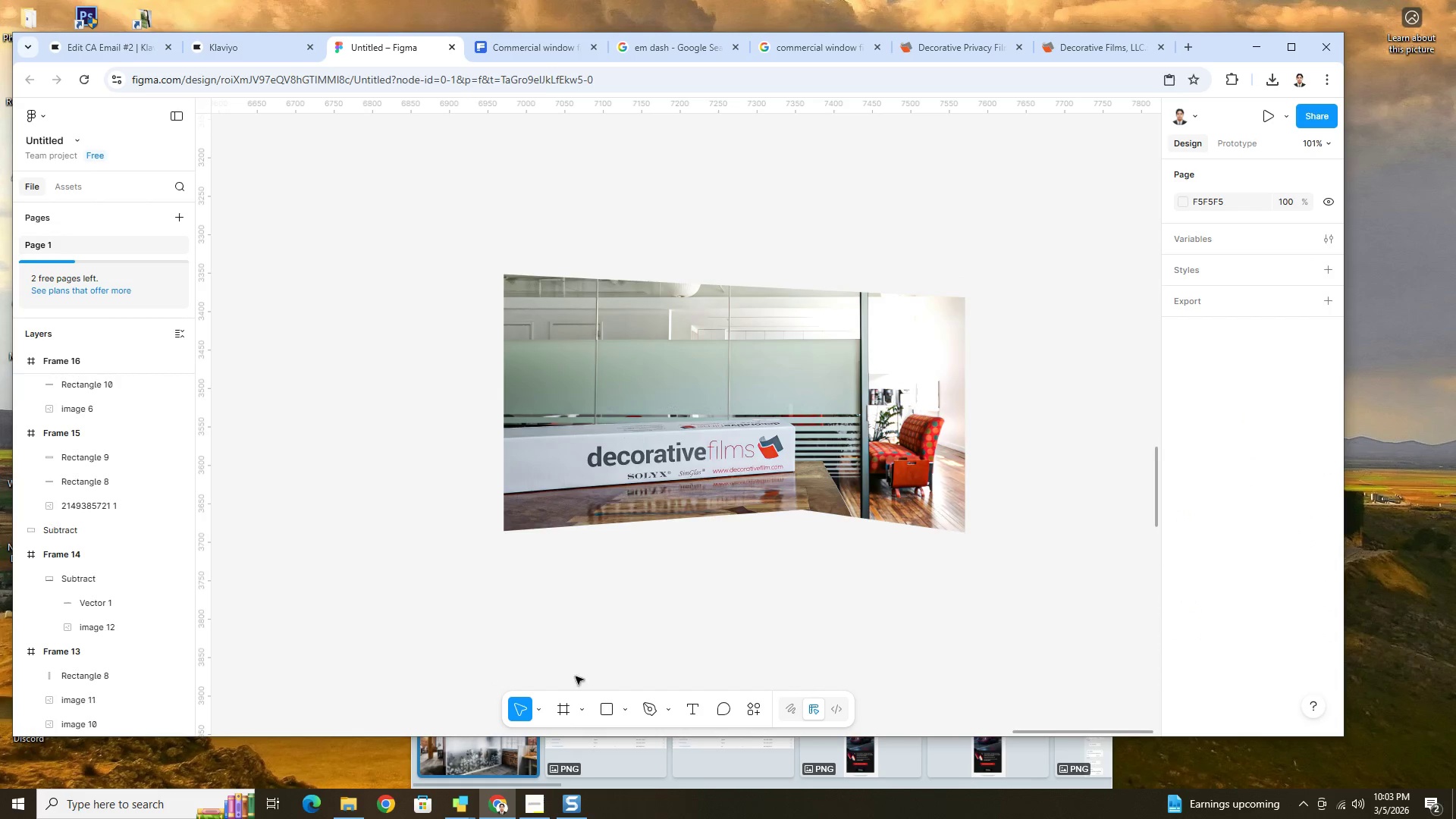 
left_click([560, 708])
 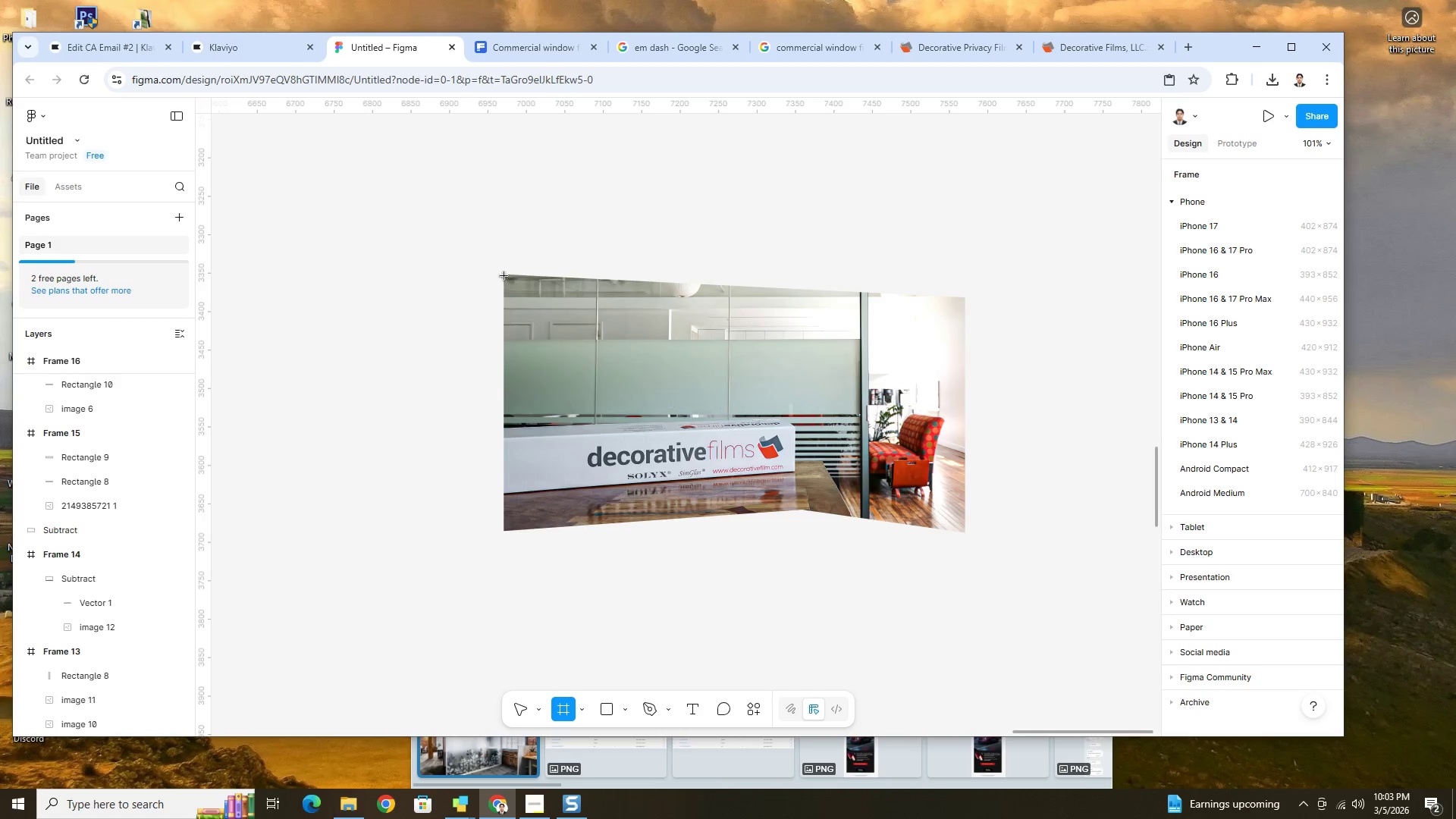 
left_click_drag(start_coordinate=[504, 274], to_coordinate=[965, 531])
 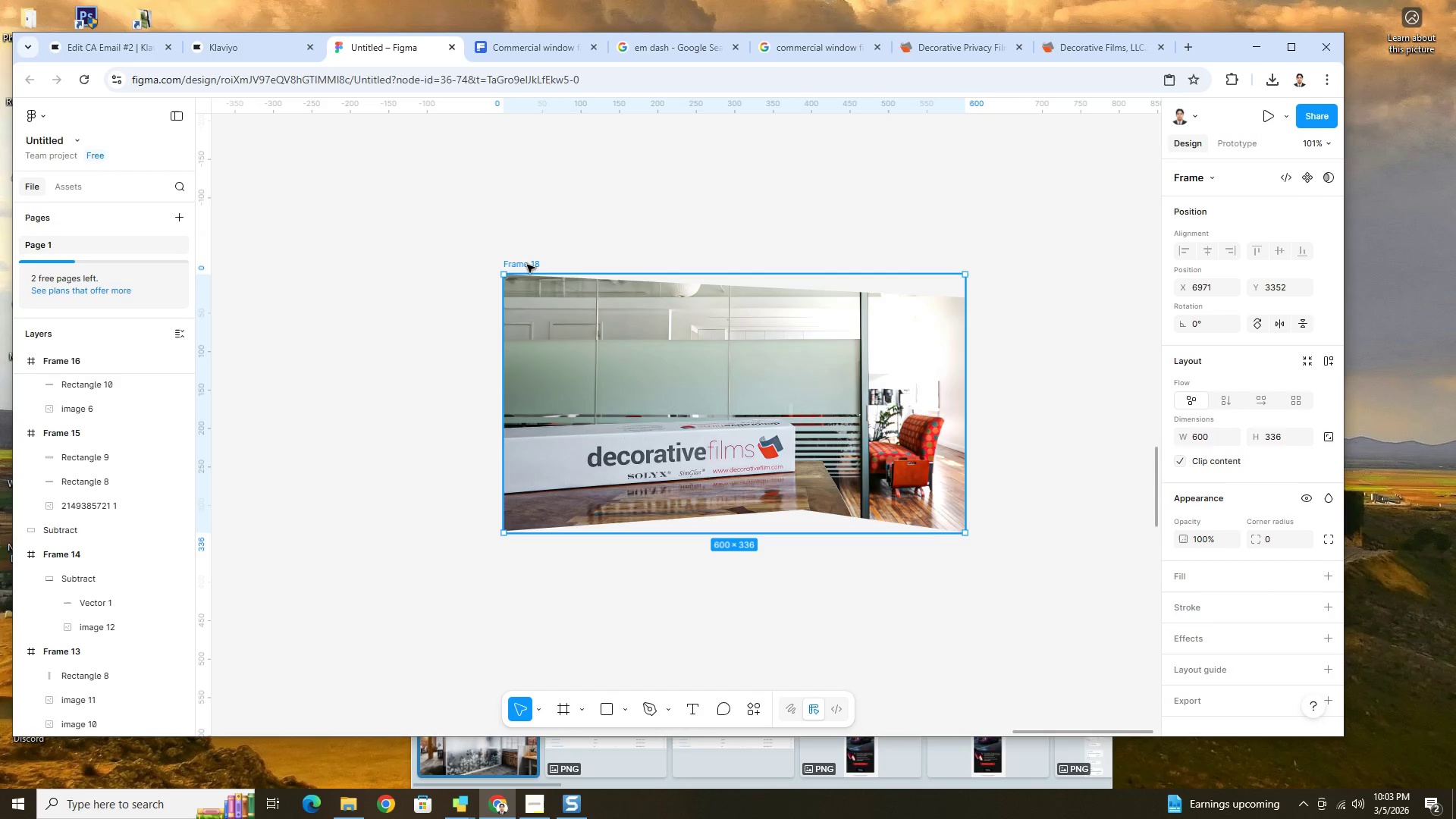 
wait(5.91)
 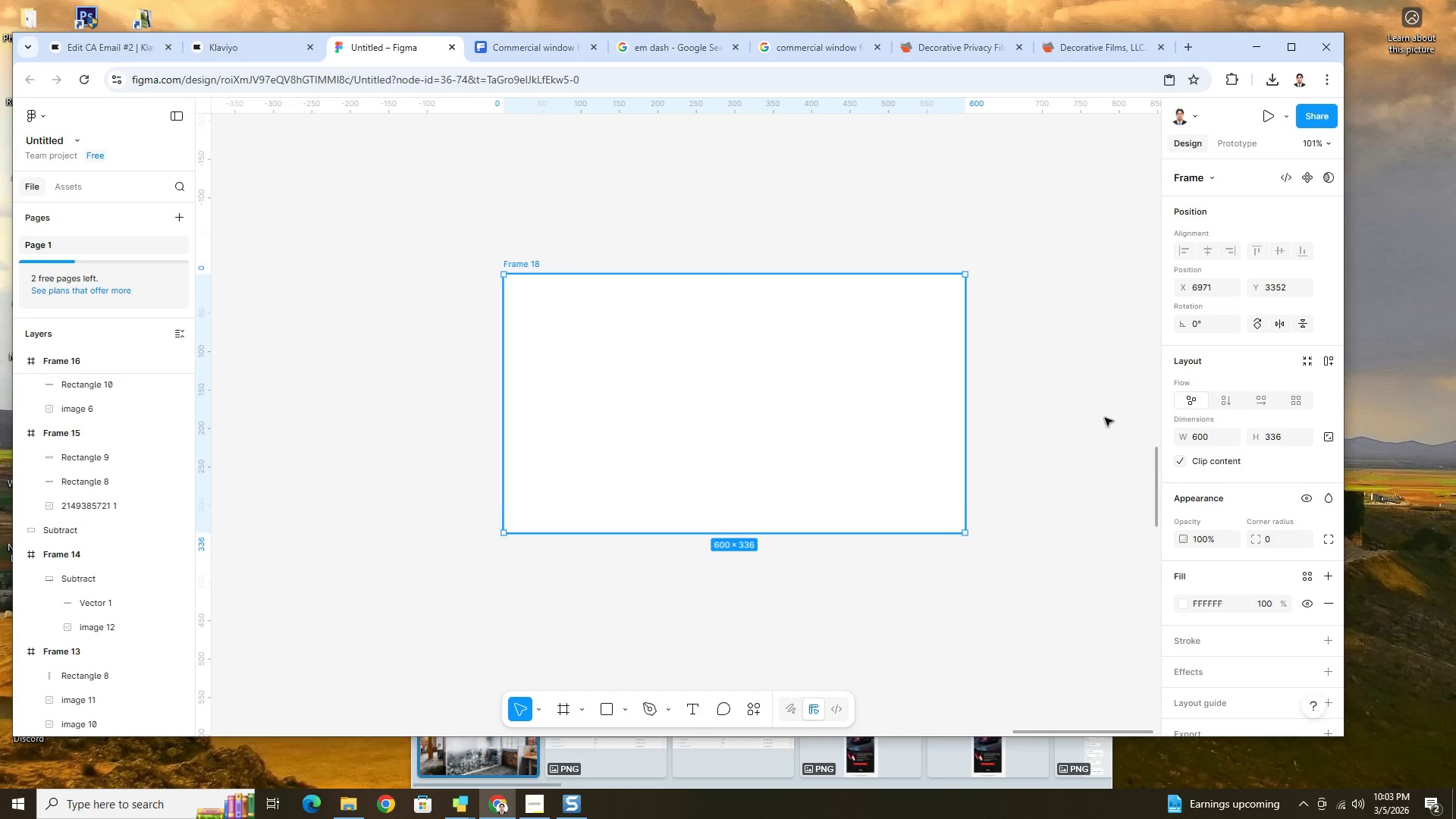 
left_click([524, 265])
 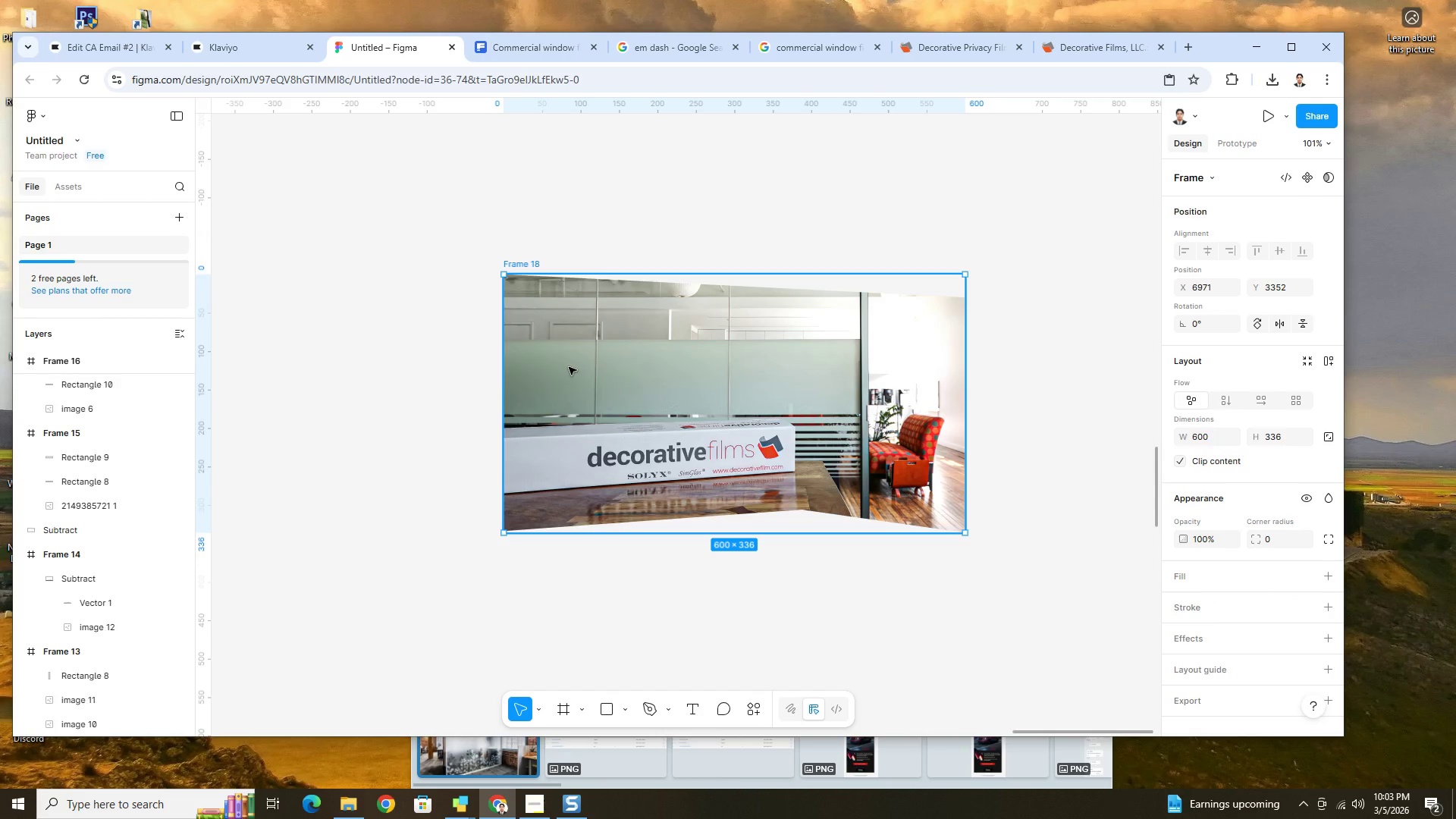 
left_click([570, 368])
 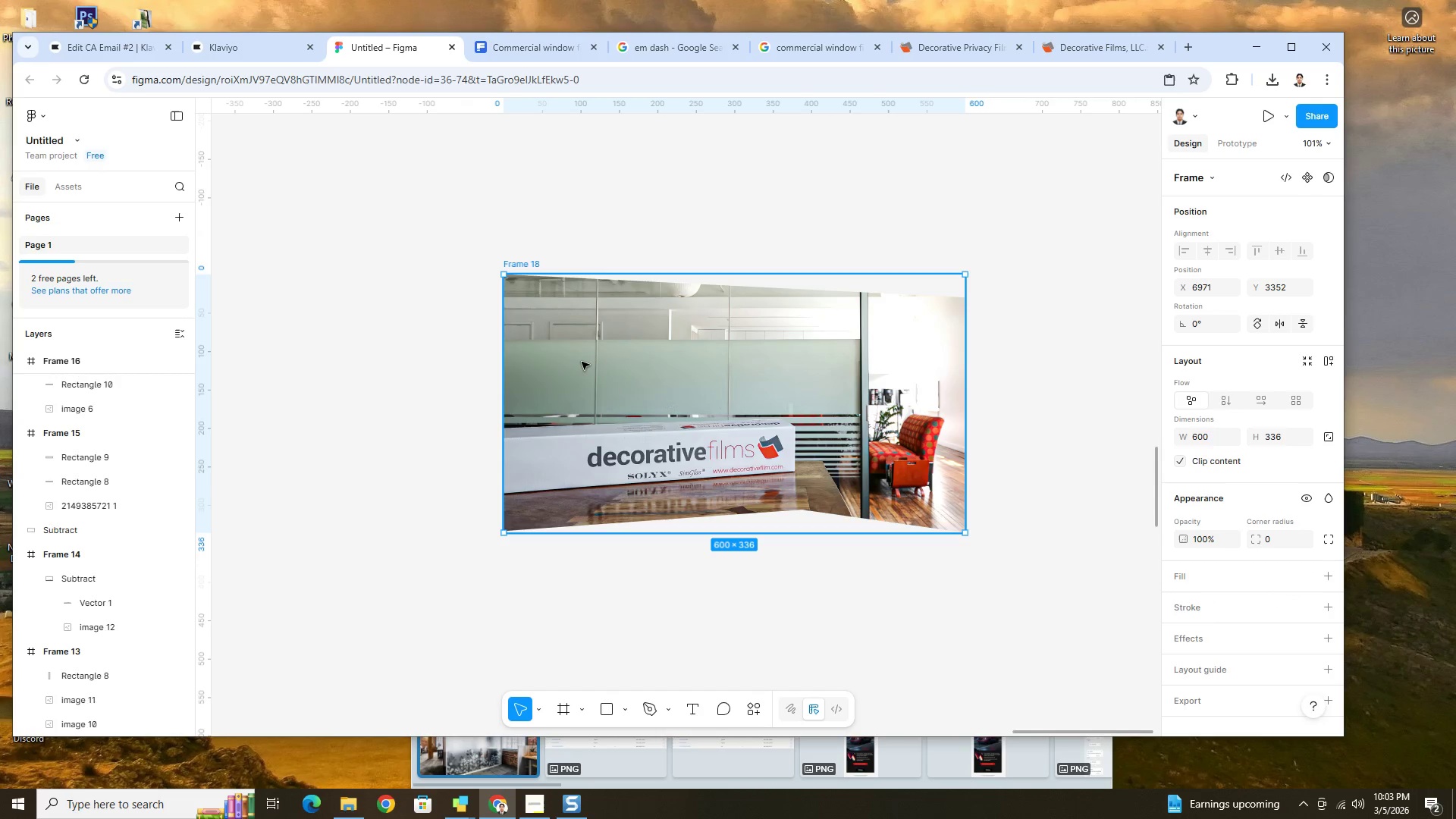 
double_click([582, 362])
 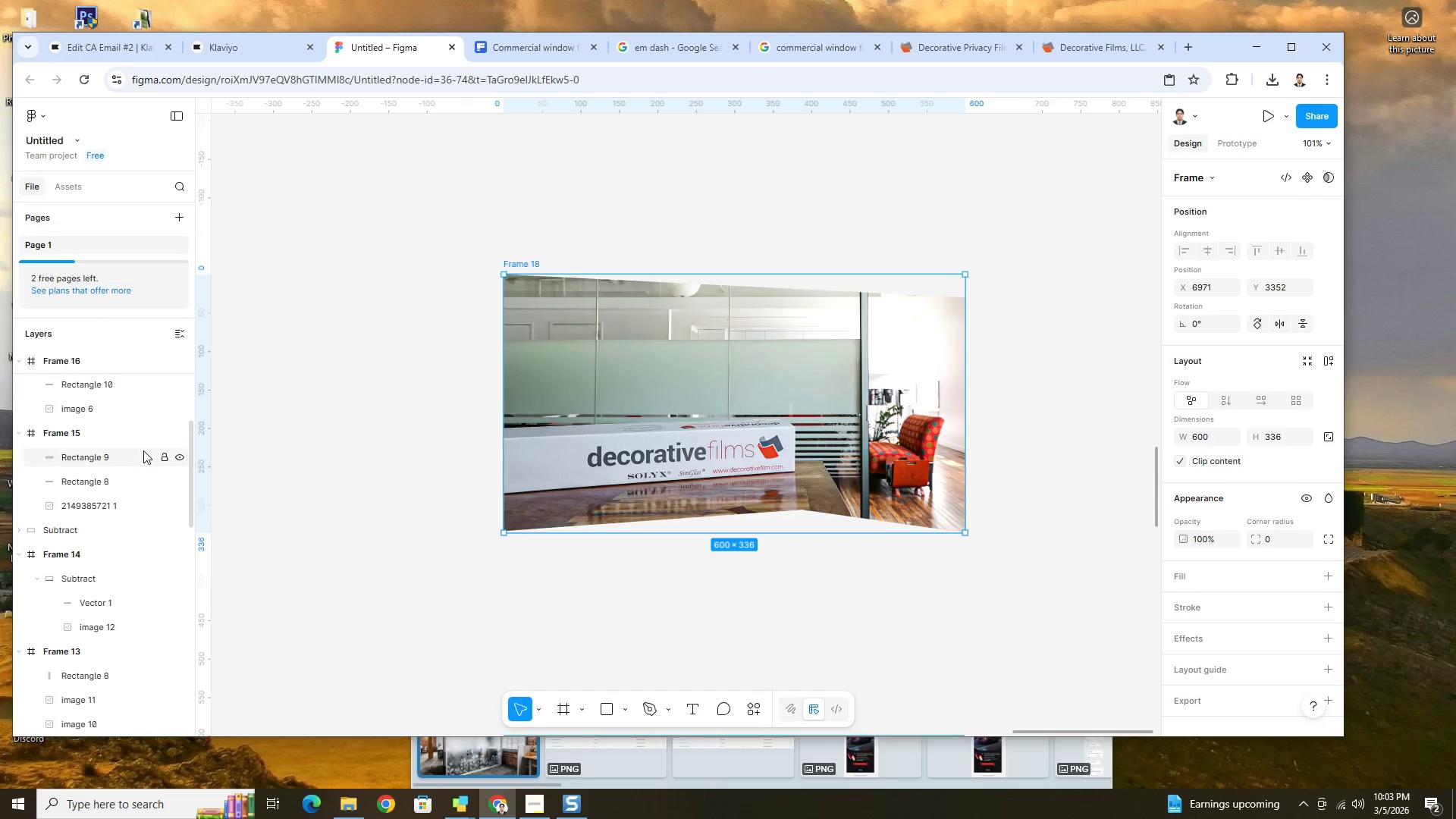 
scroll: coordinate [141, 454], scroll_direction: down, amount: 4.0
 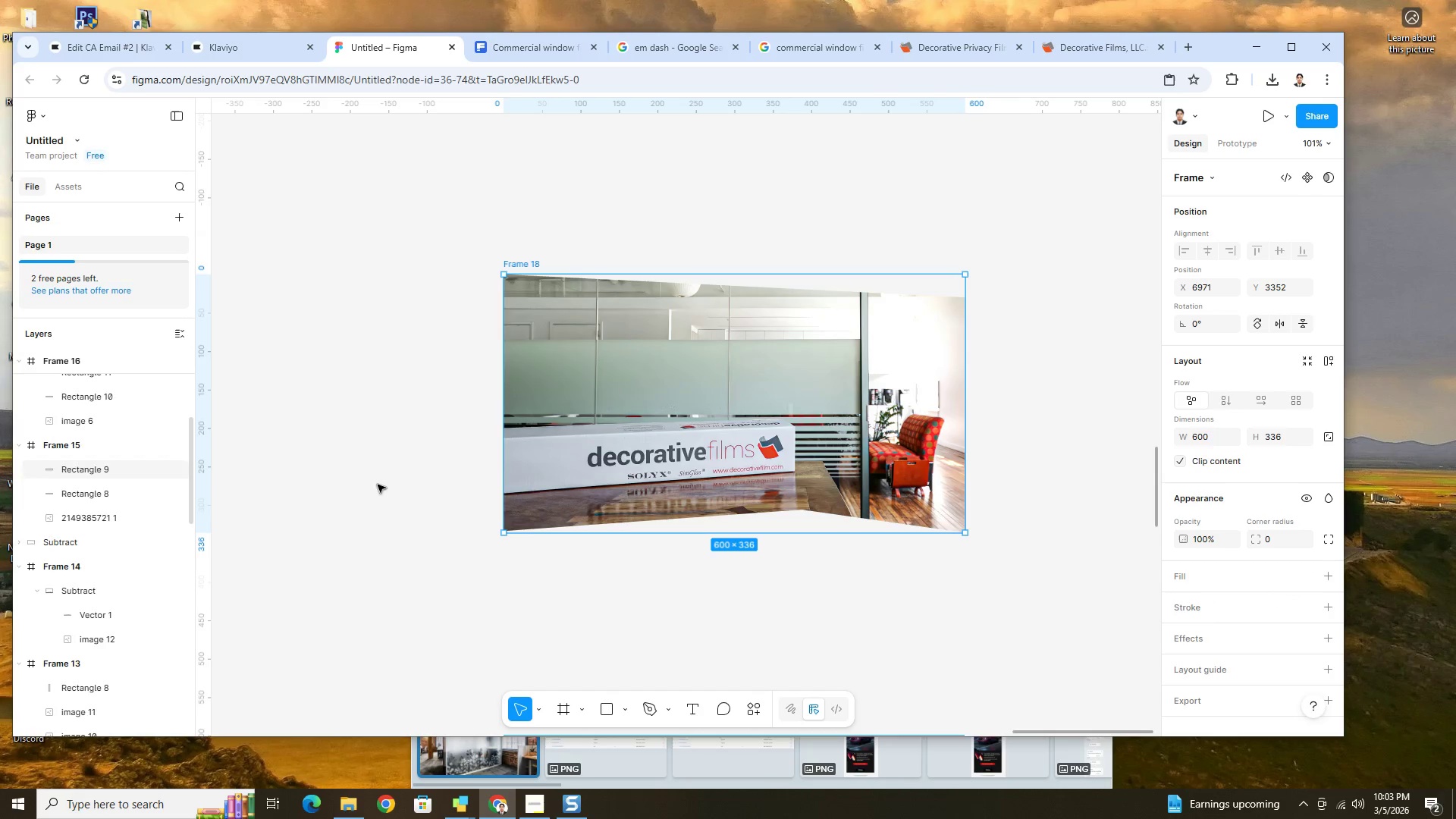 
left_click([594, 459])
 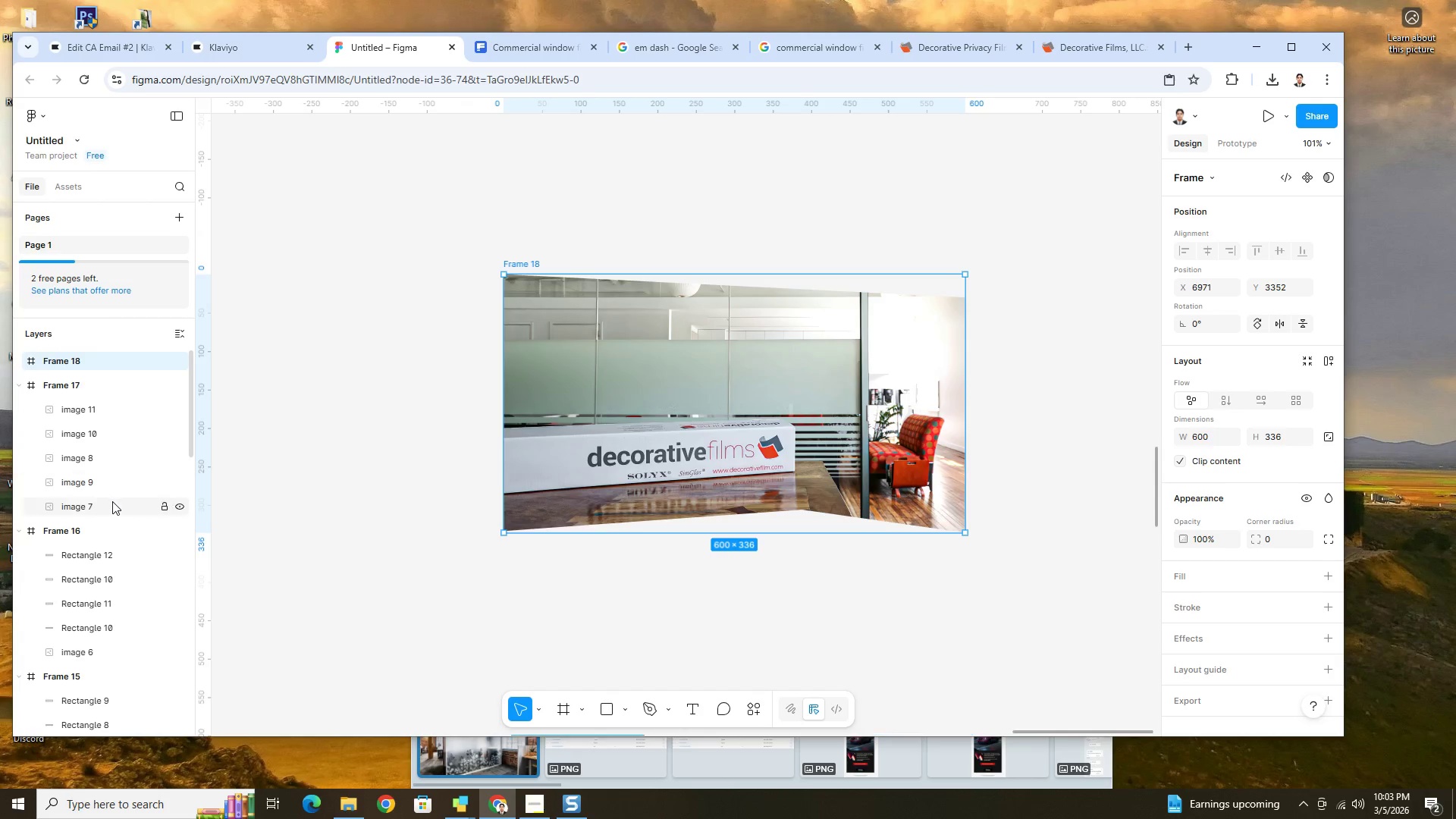 
left_click([728, 529])
 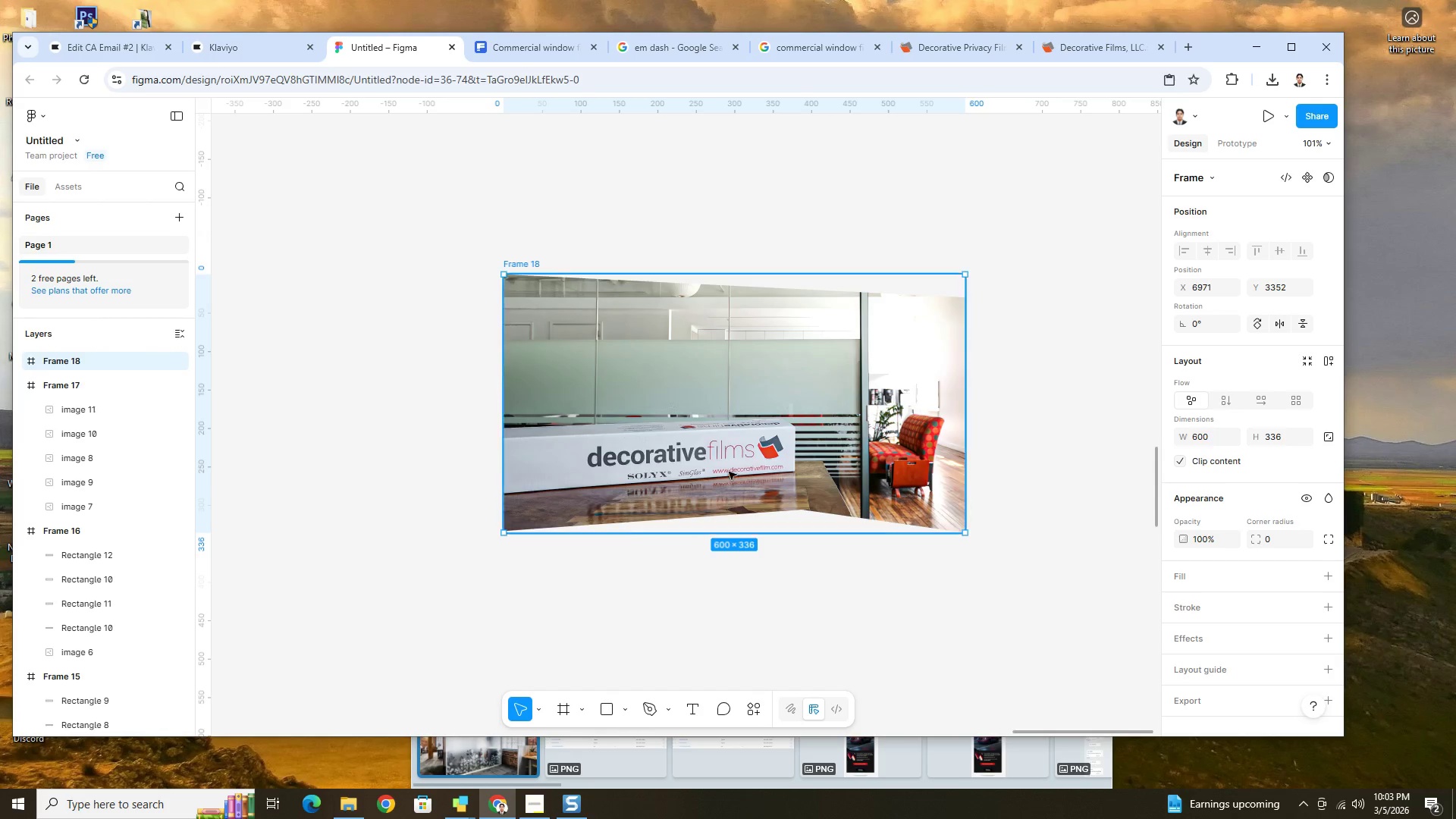 
left_click([729, 457])
 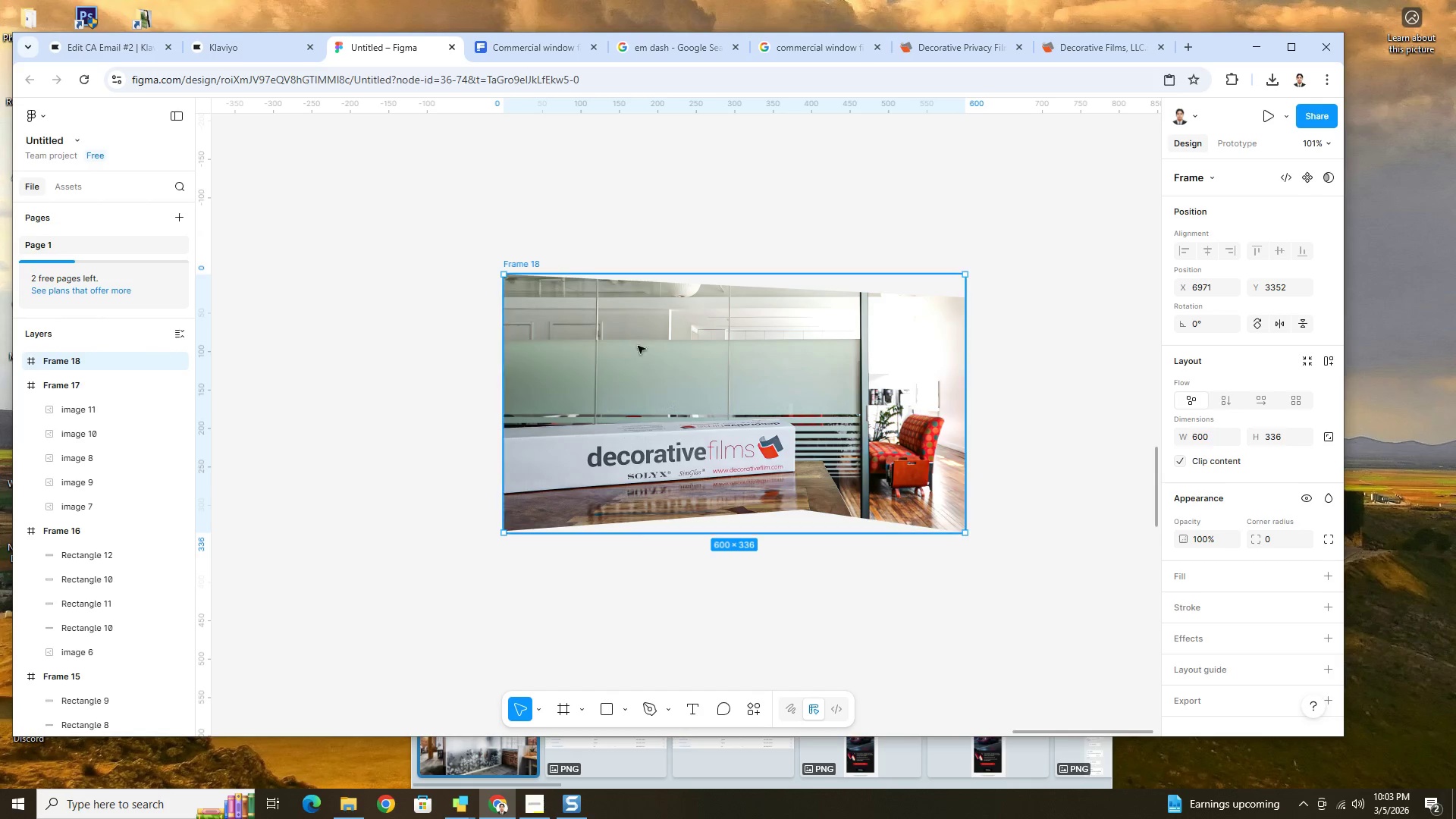 
double_click([681, 359])
 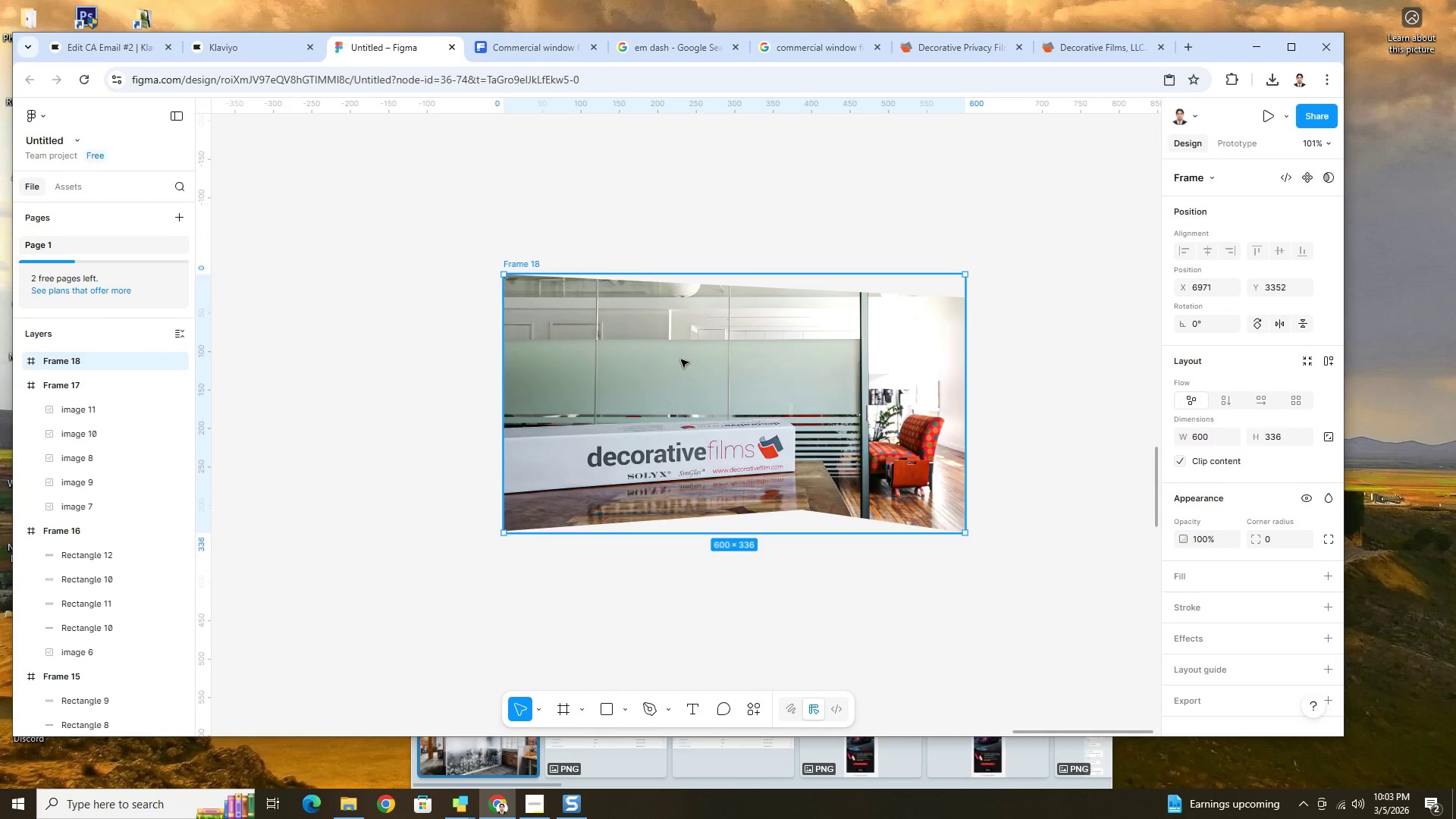 
triple_click([681, 359])
 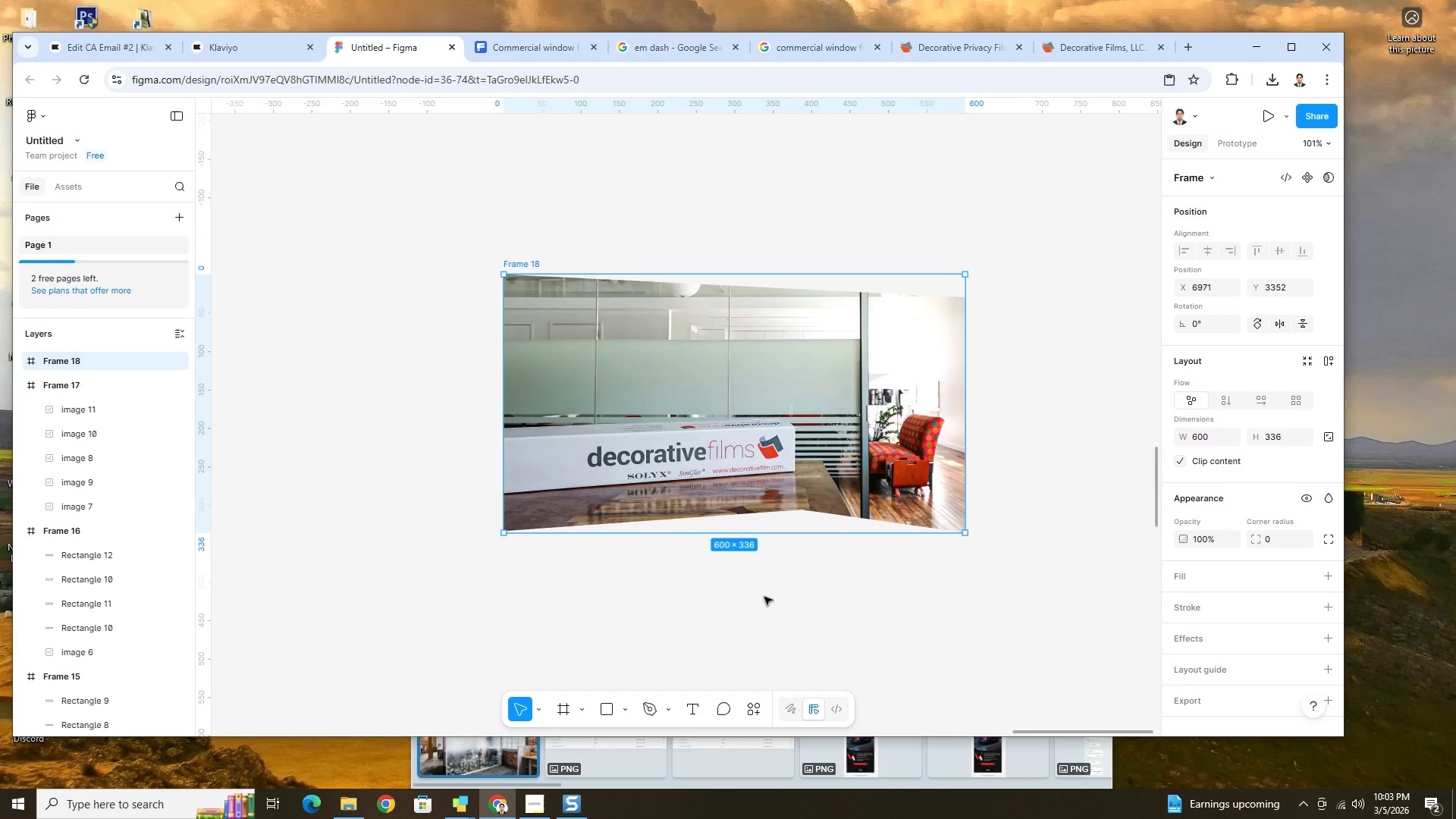 
left_click_drag(start_coordinate=[838, 460], to_coordinate=[855, 375])
 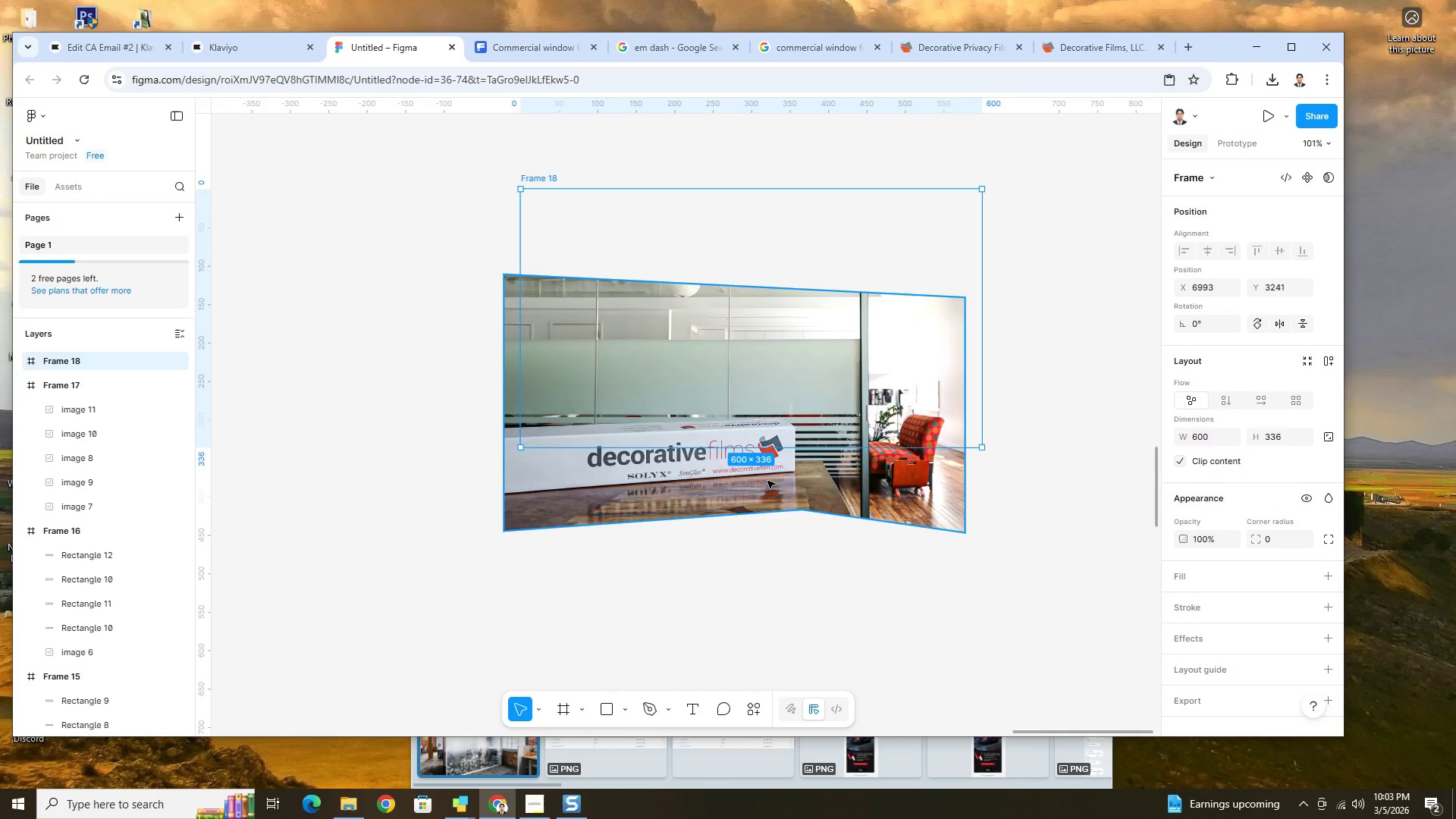 
key(Control+Z)
 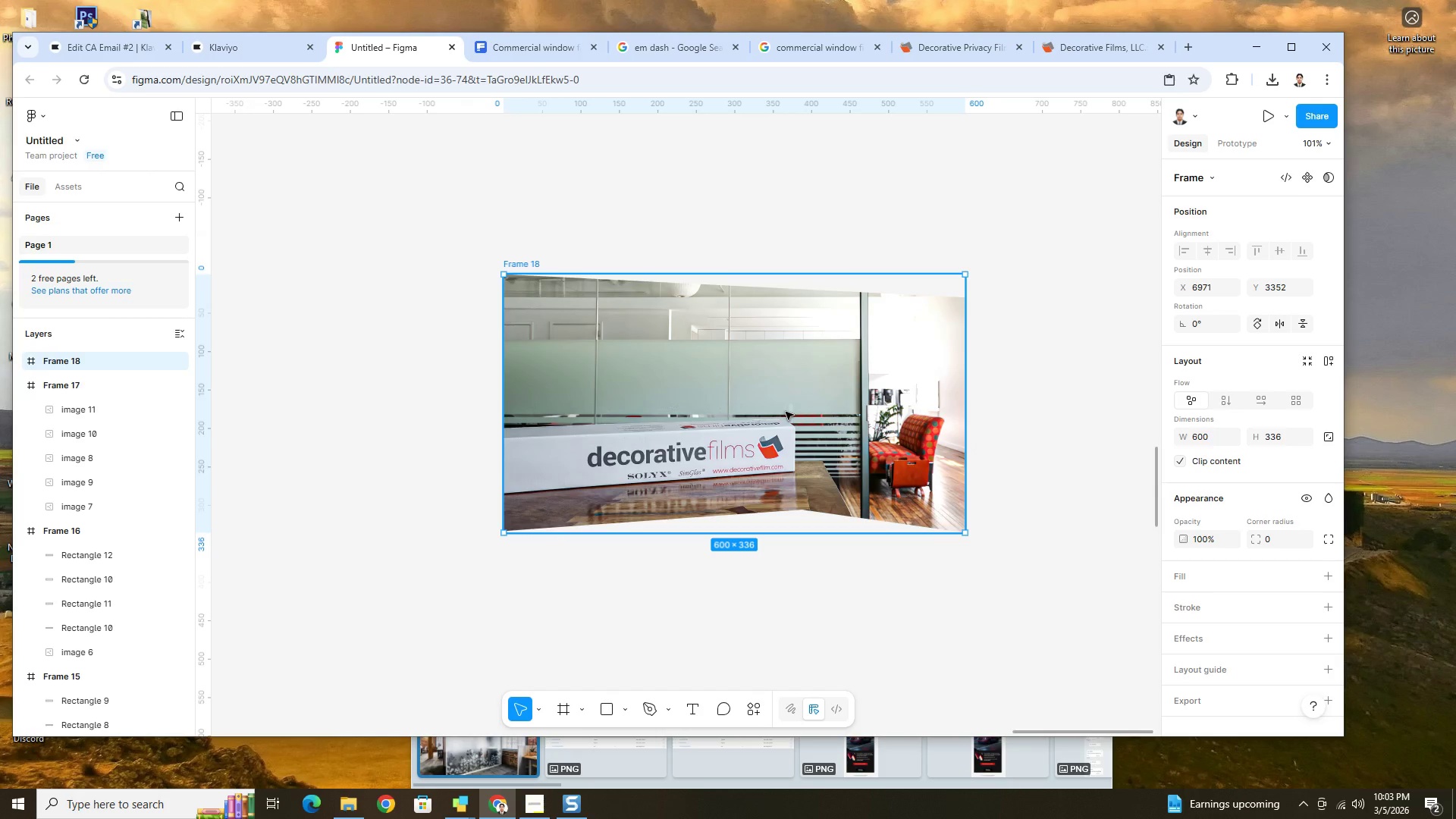 
key(Control+Z)
 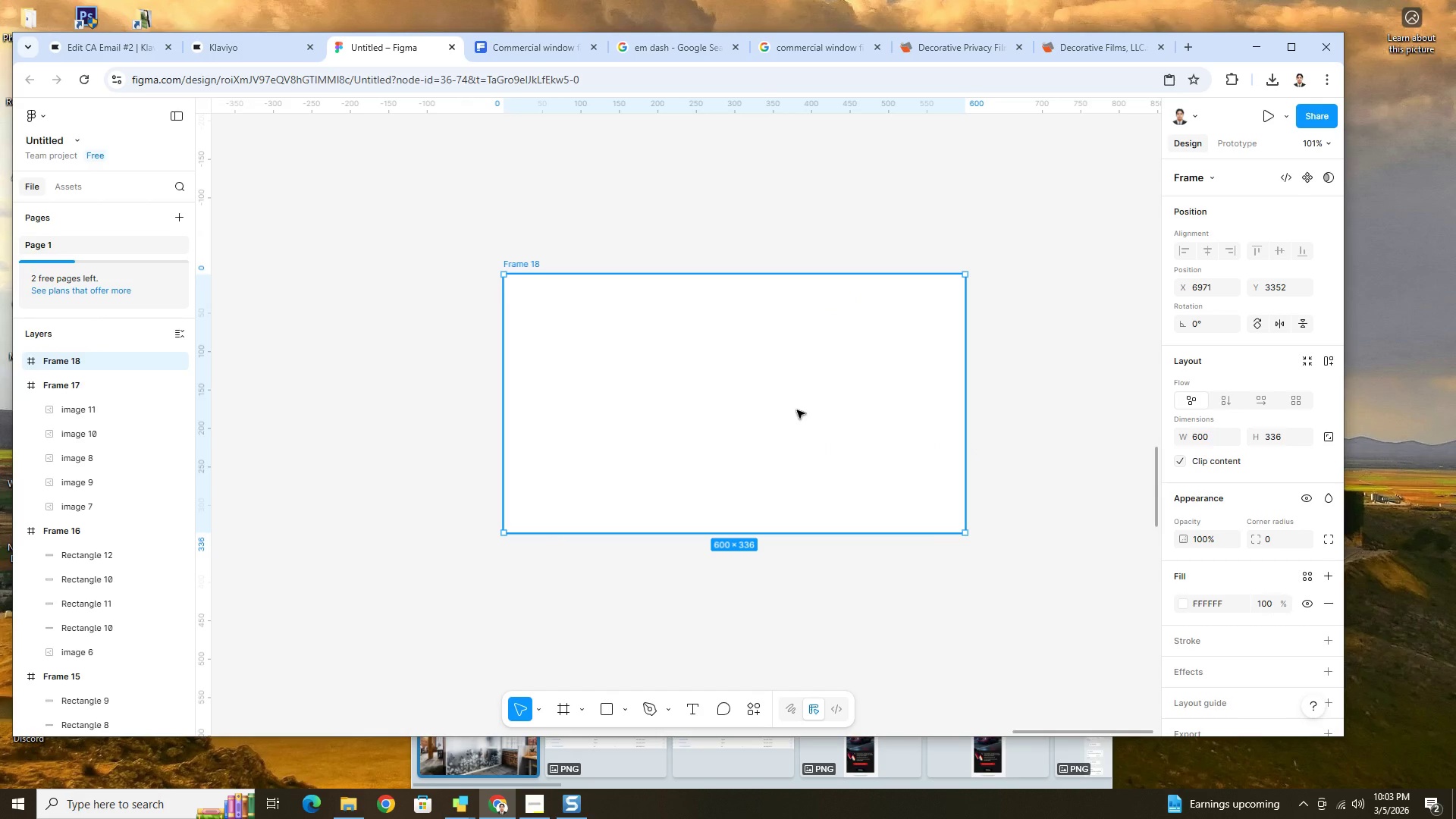 
key(Control+Z)
 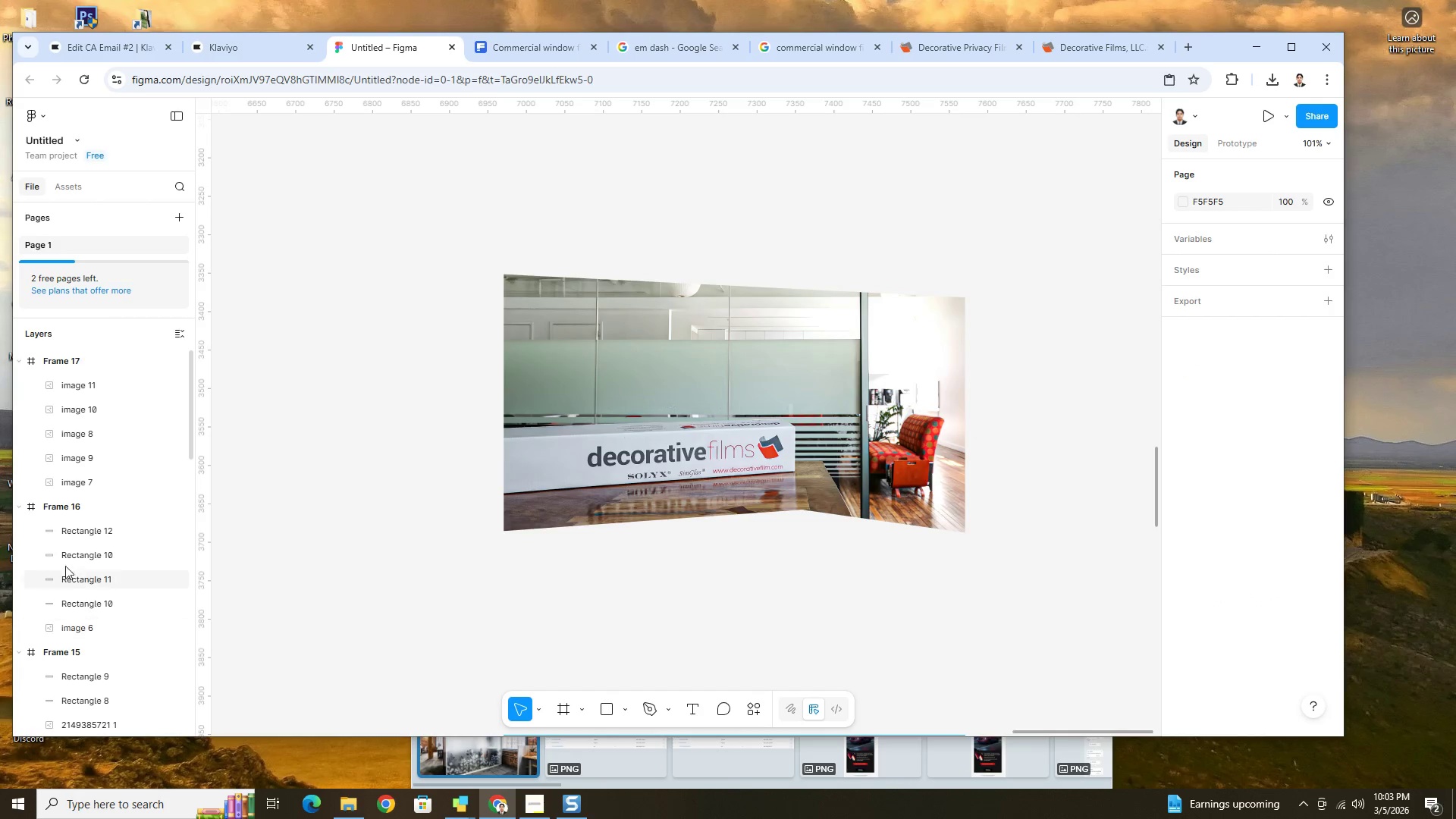 
left_click([768, 416])
 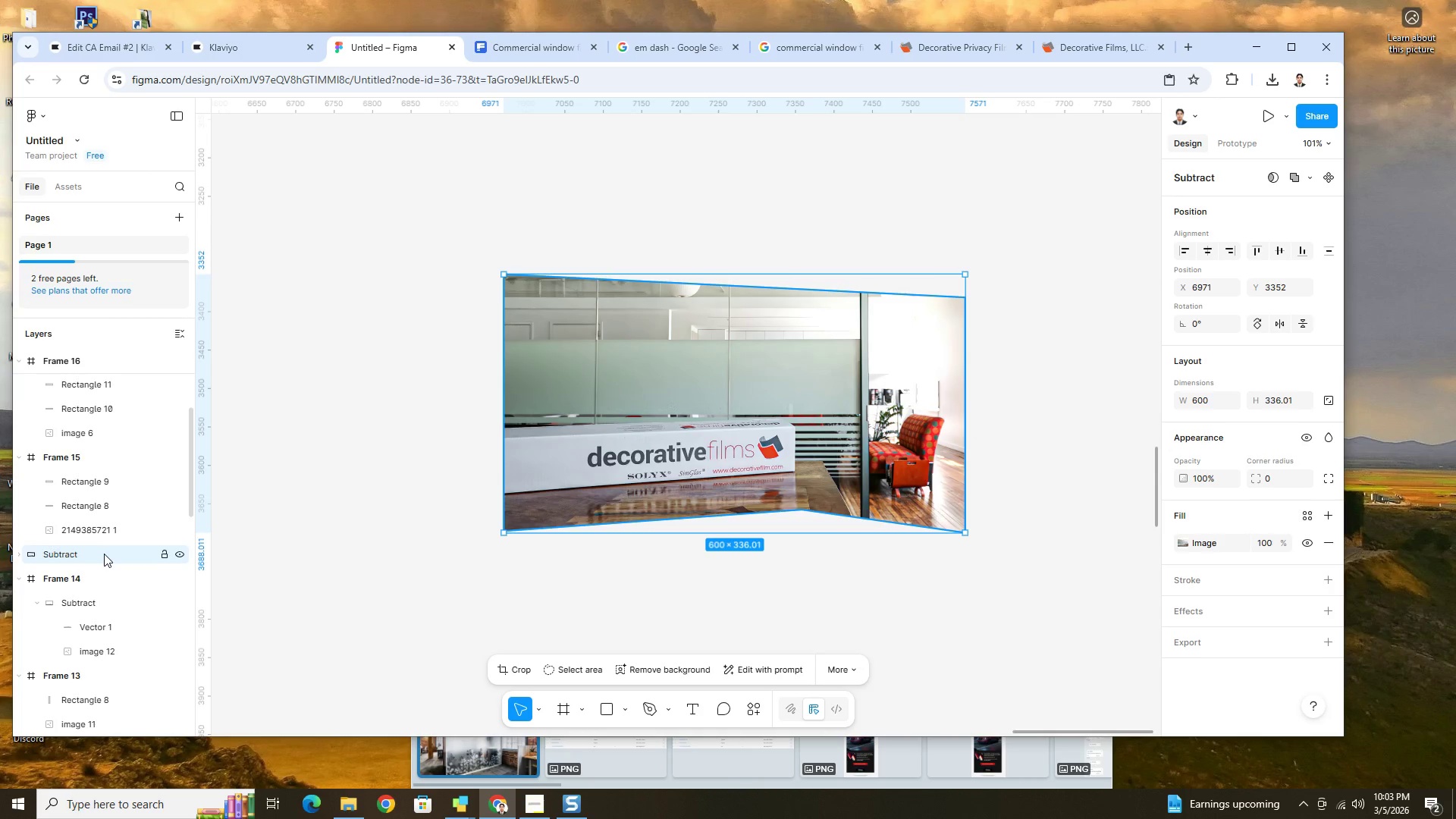 
right_click([104, 554])
 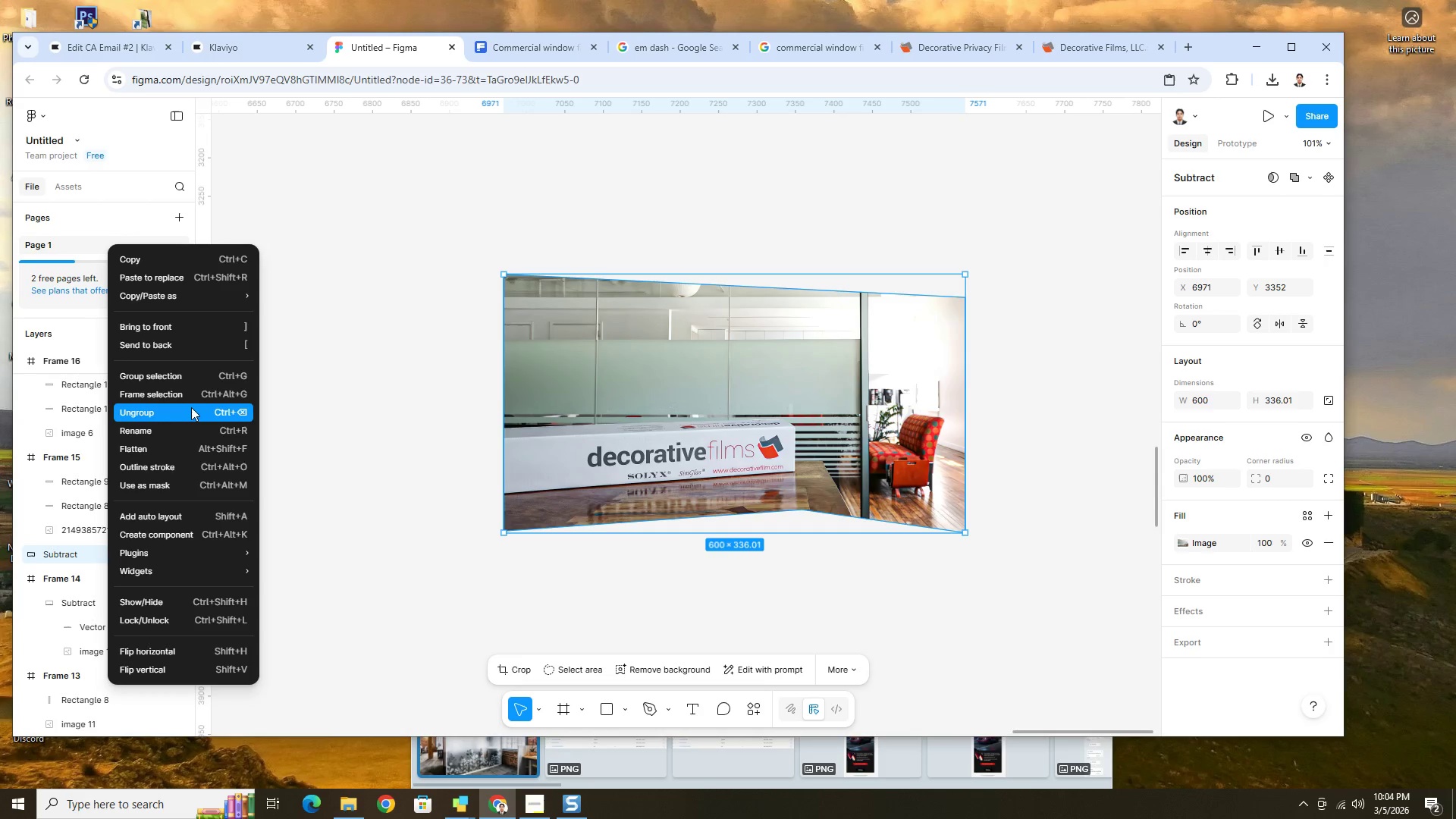 
left_click([188, 396])
 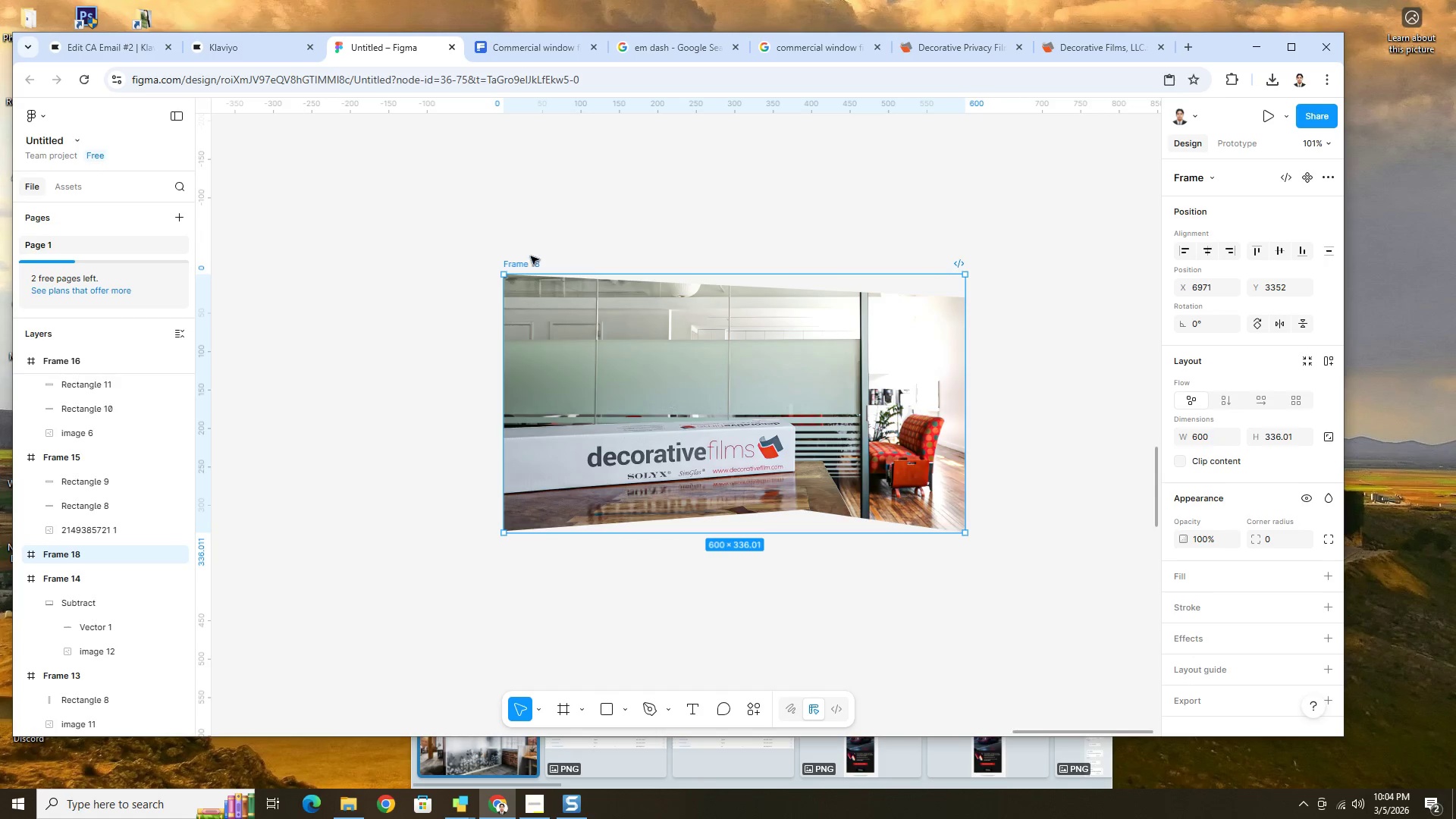 
left_click([529, 264])
 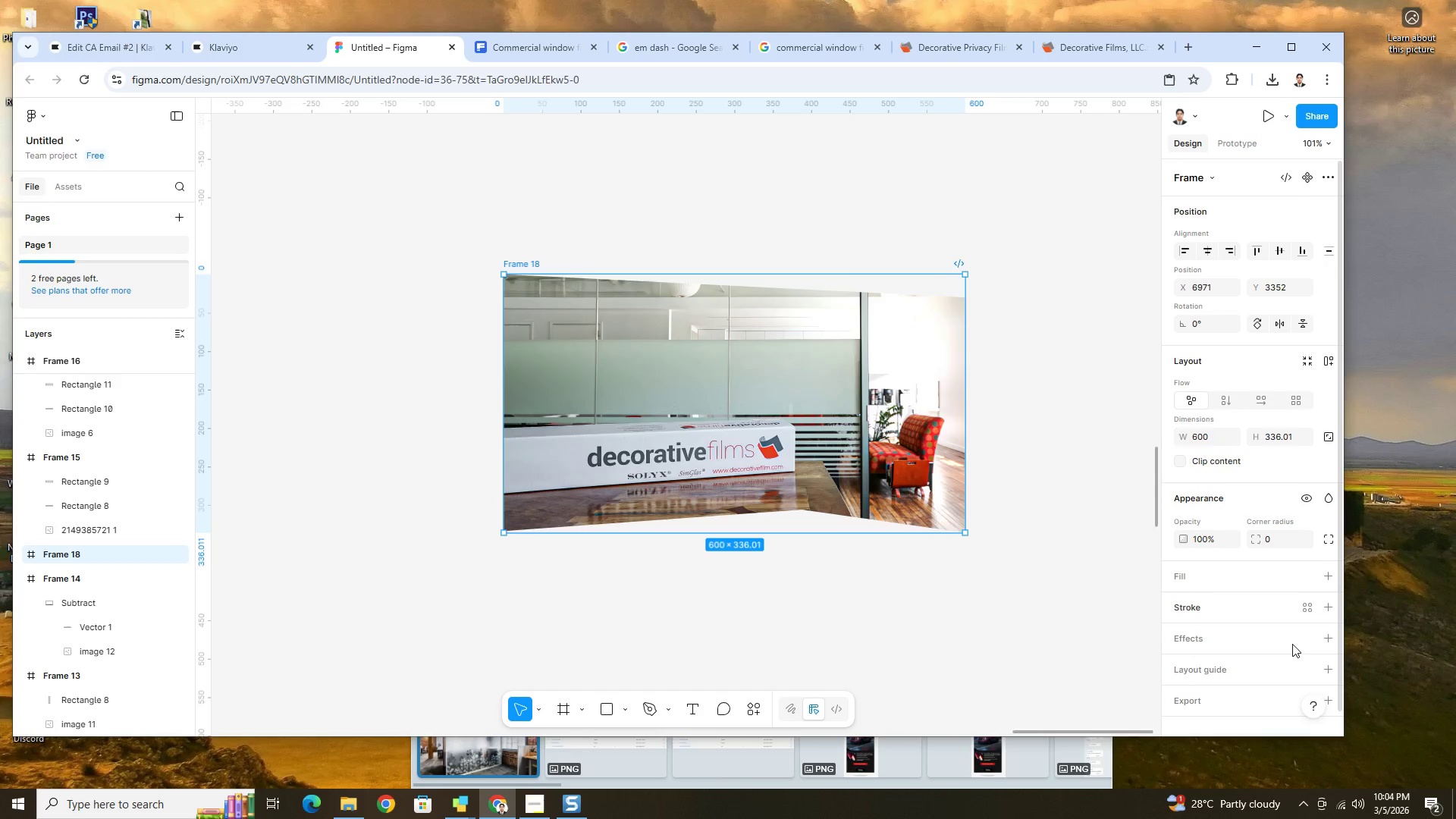 
scroll: coordinate [1253, 645], scroll_direction: down, amount: 5.0
 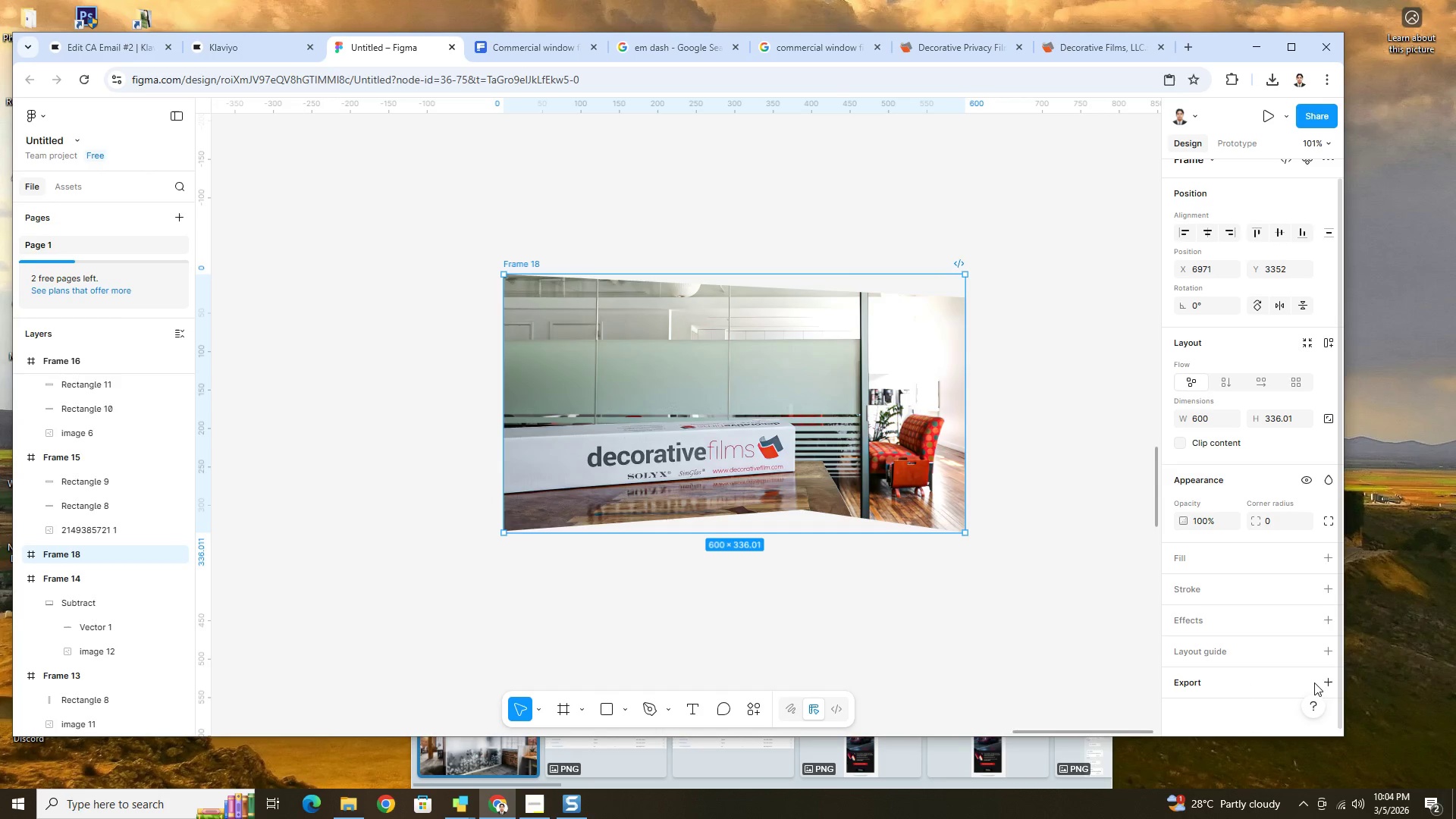 
left_click([1322, 683])
 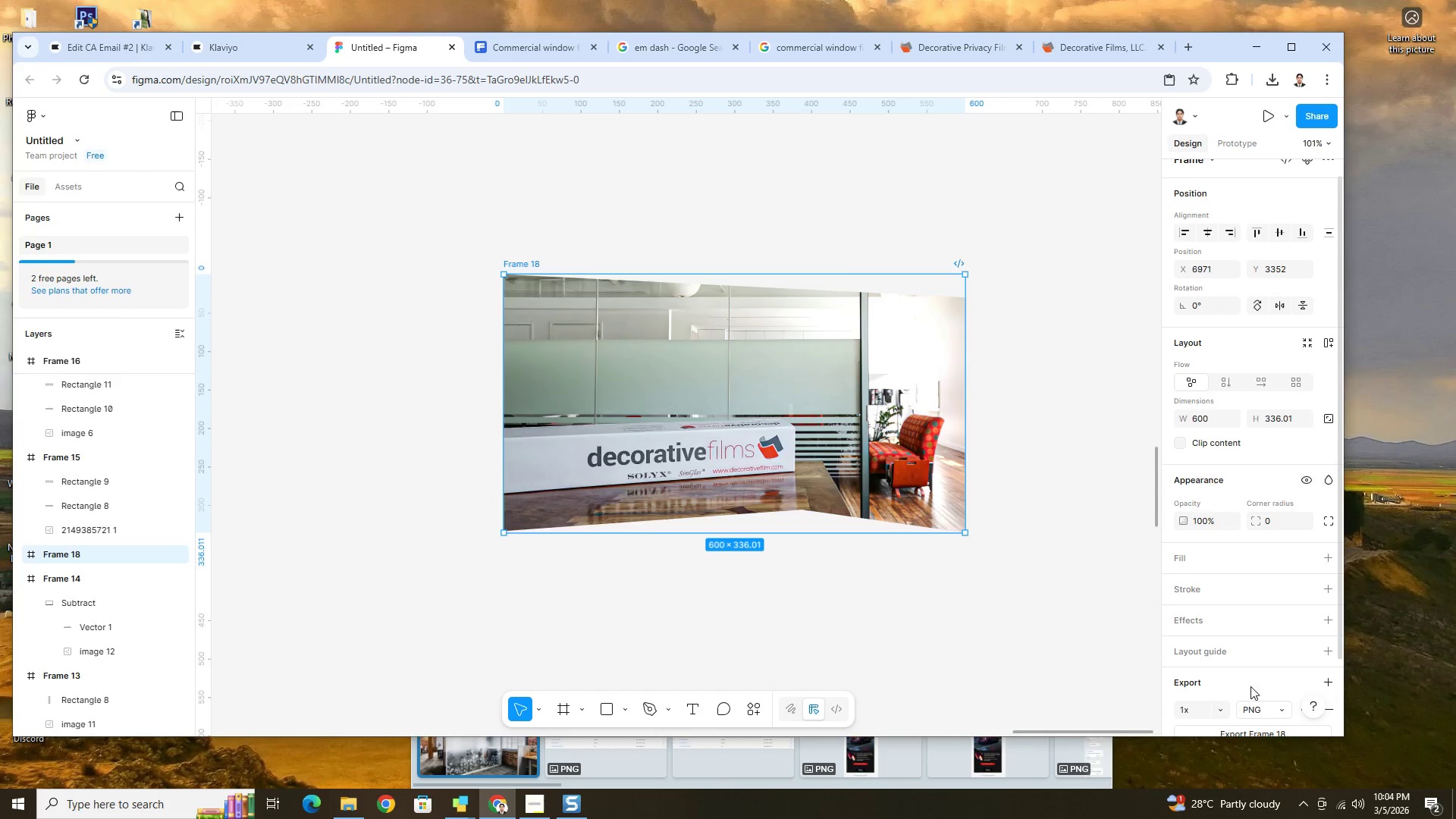 
scroll: coordinate [1244, 688], scroll_direction: down, amount: 2.0
 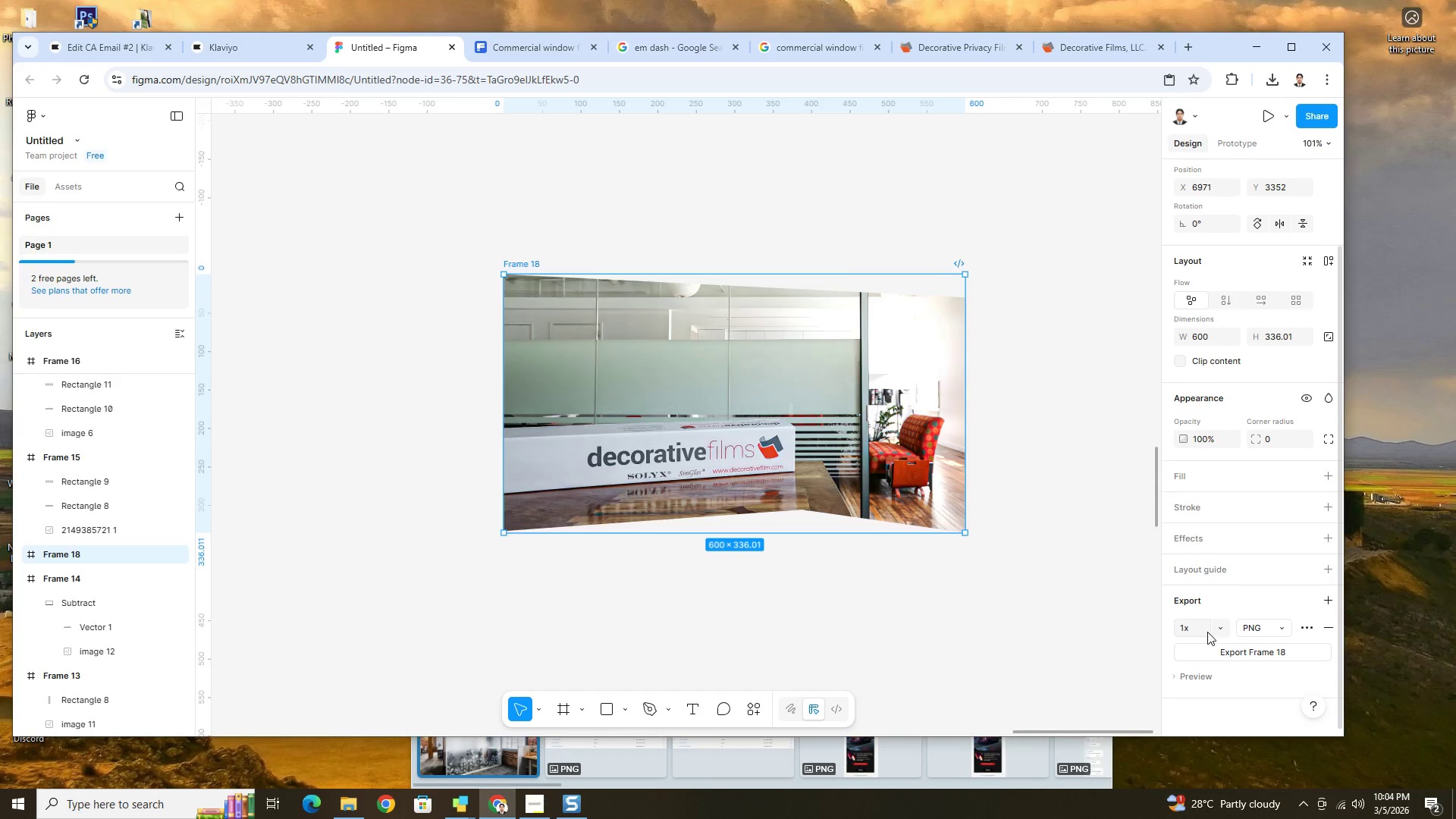 
left_click([1205, 630])
 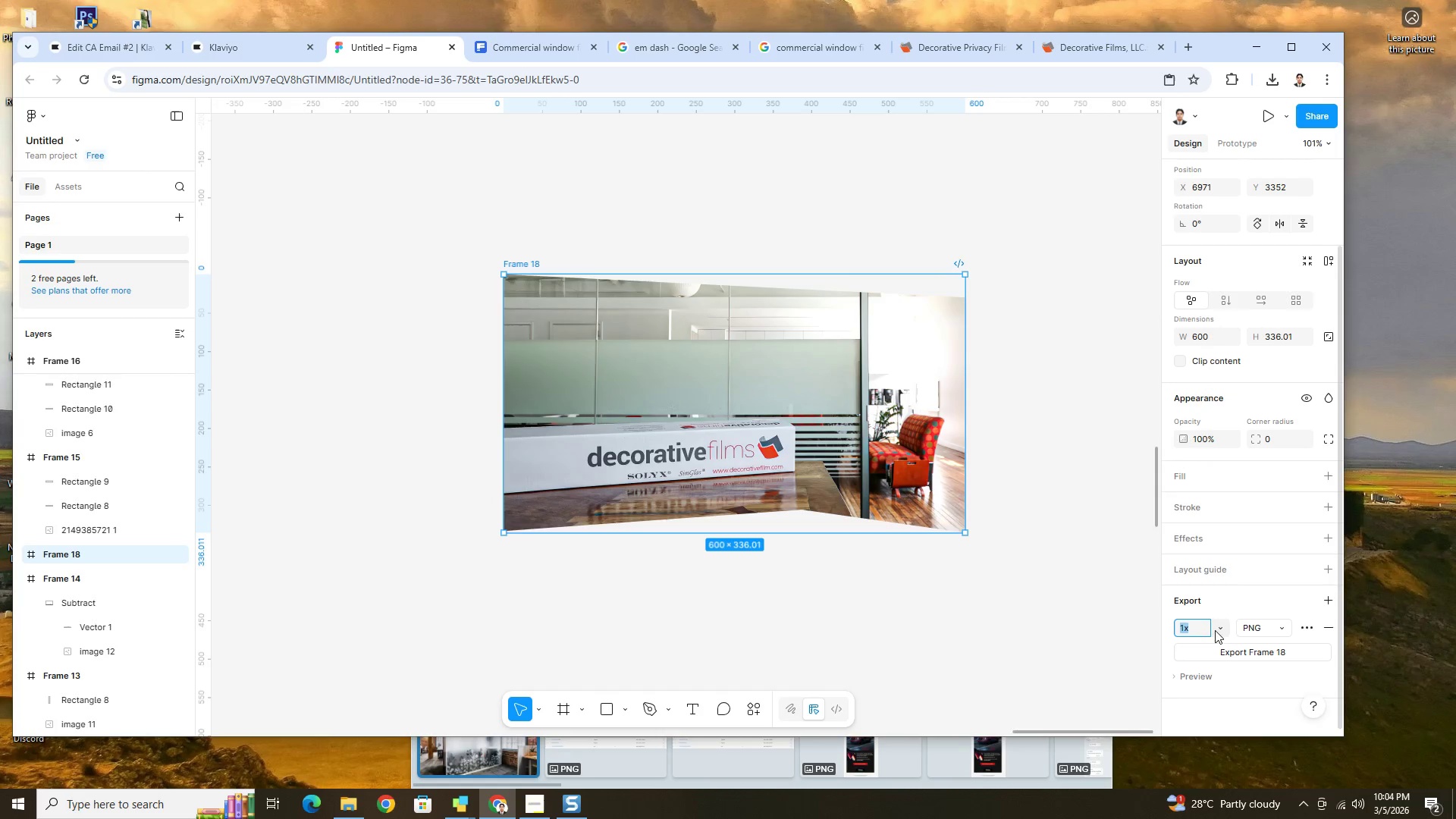 
key(2)
 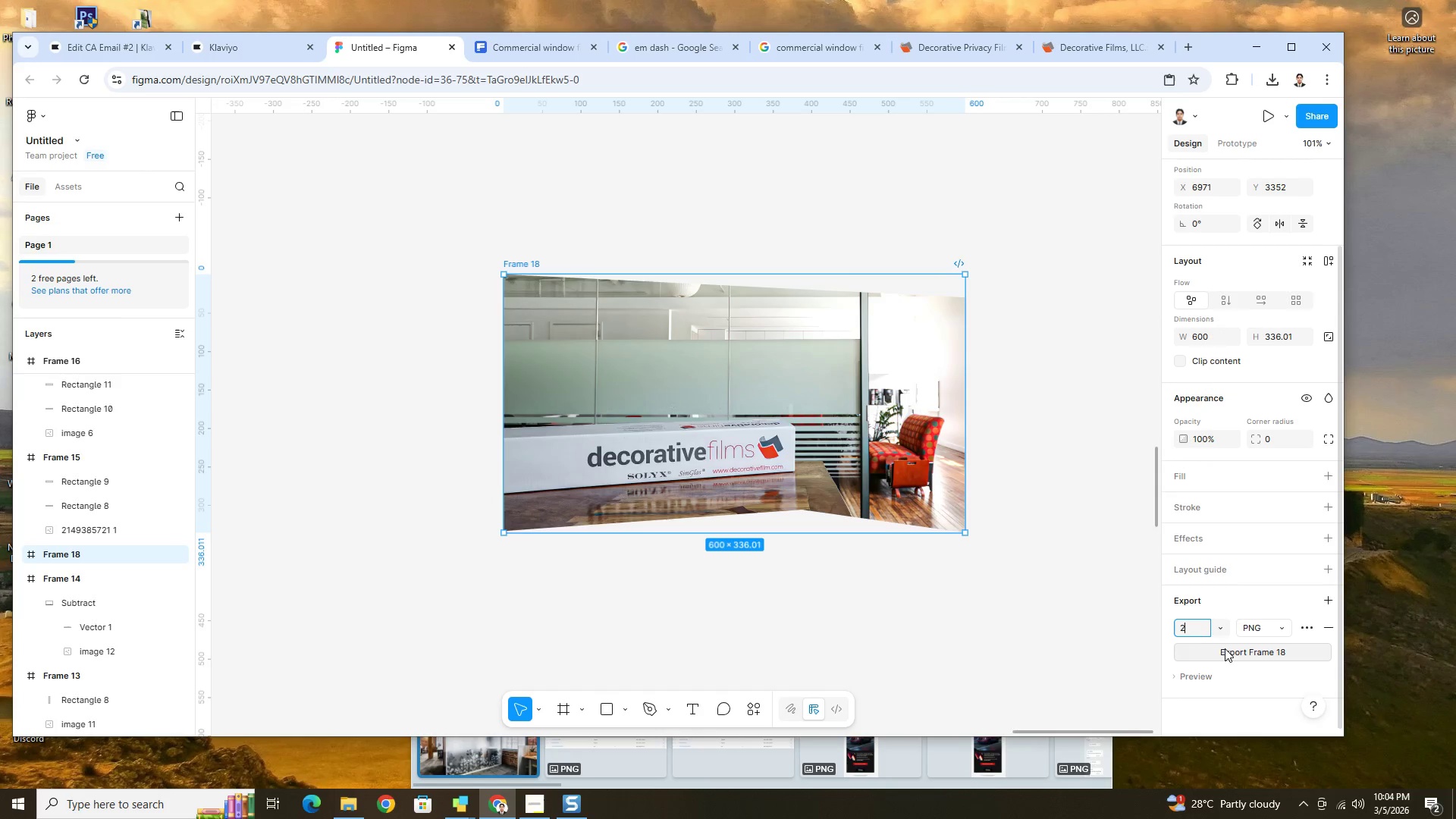 
left_click([1225, 648])
 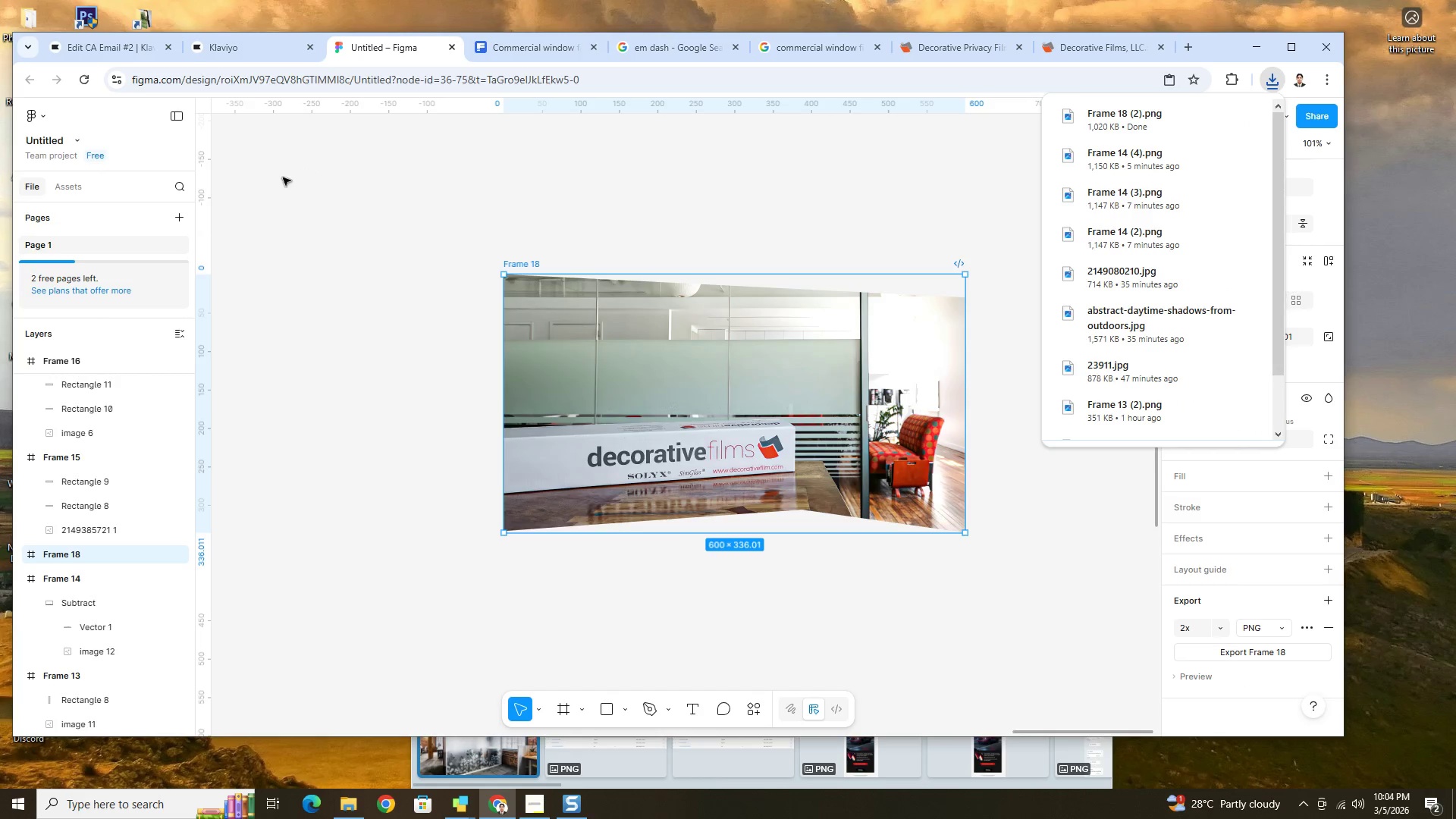 
wait(5.09)
 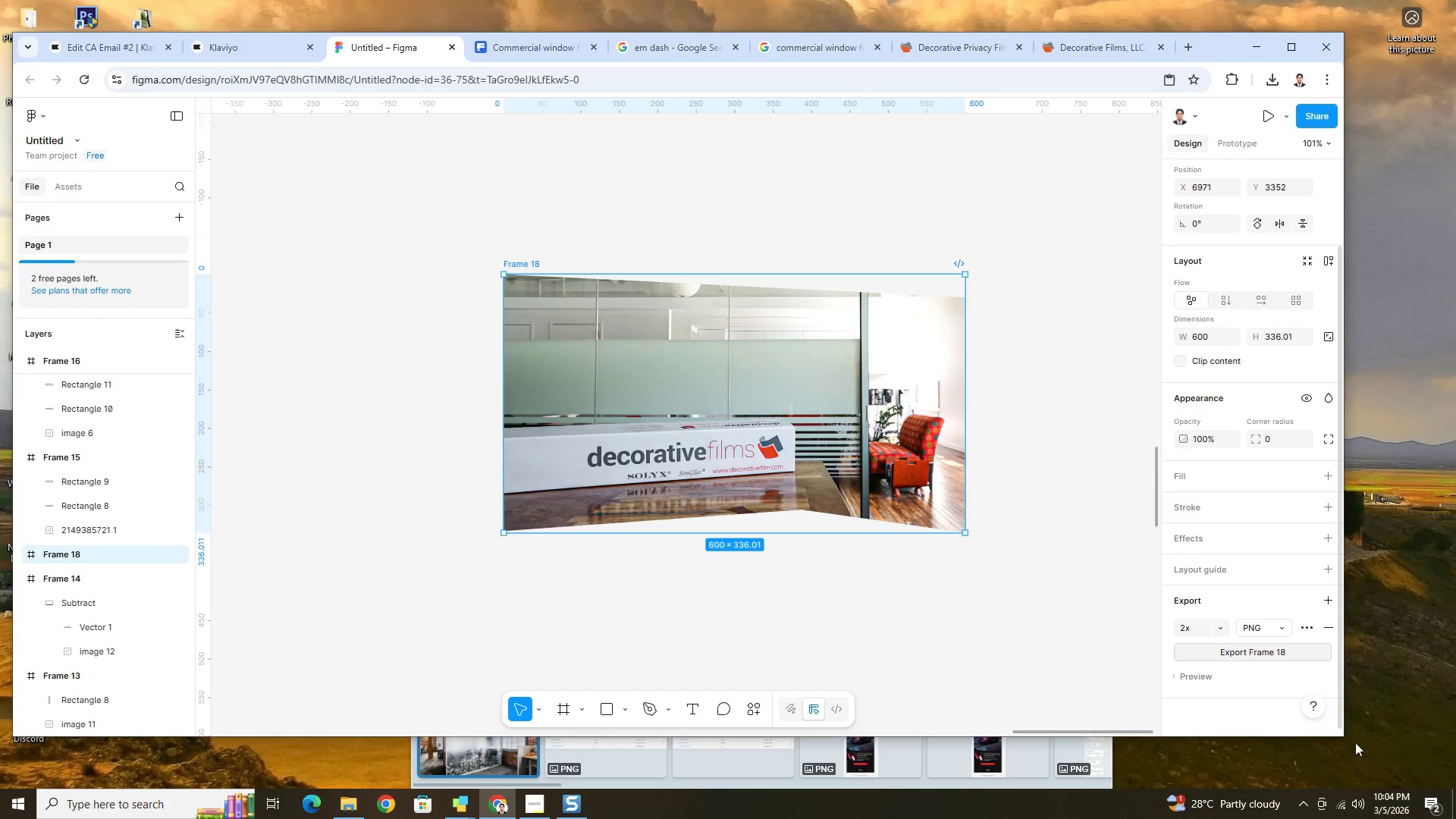 
left_click([215, 48])
 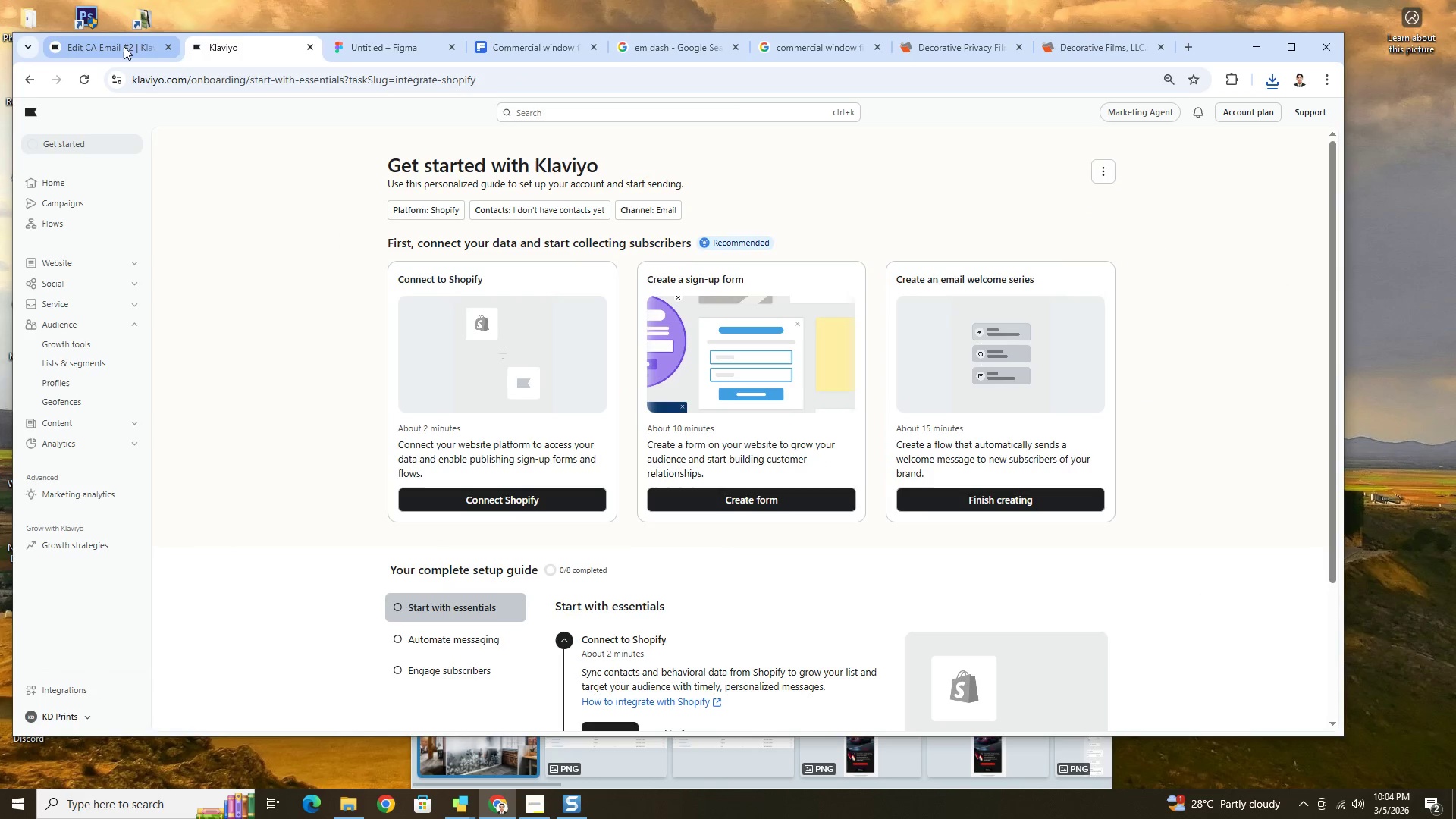 
left_click([121, 46])
 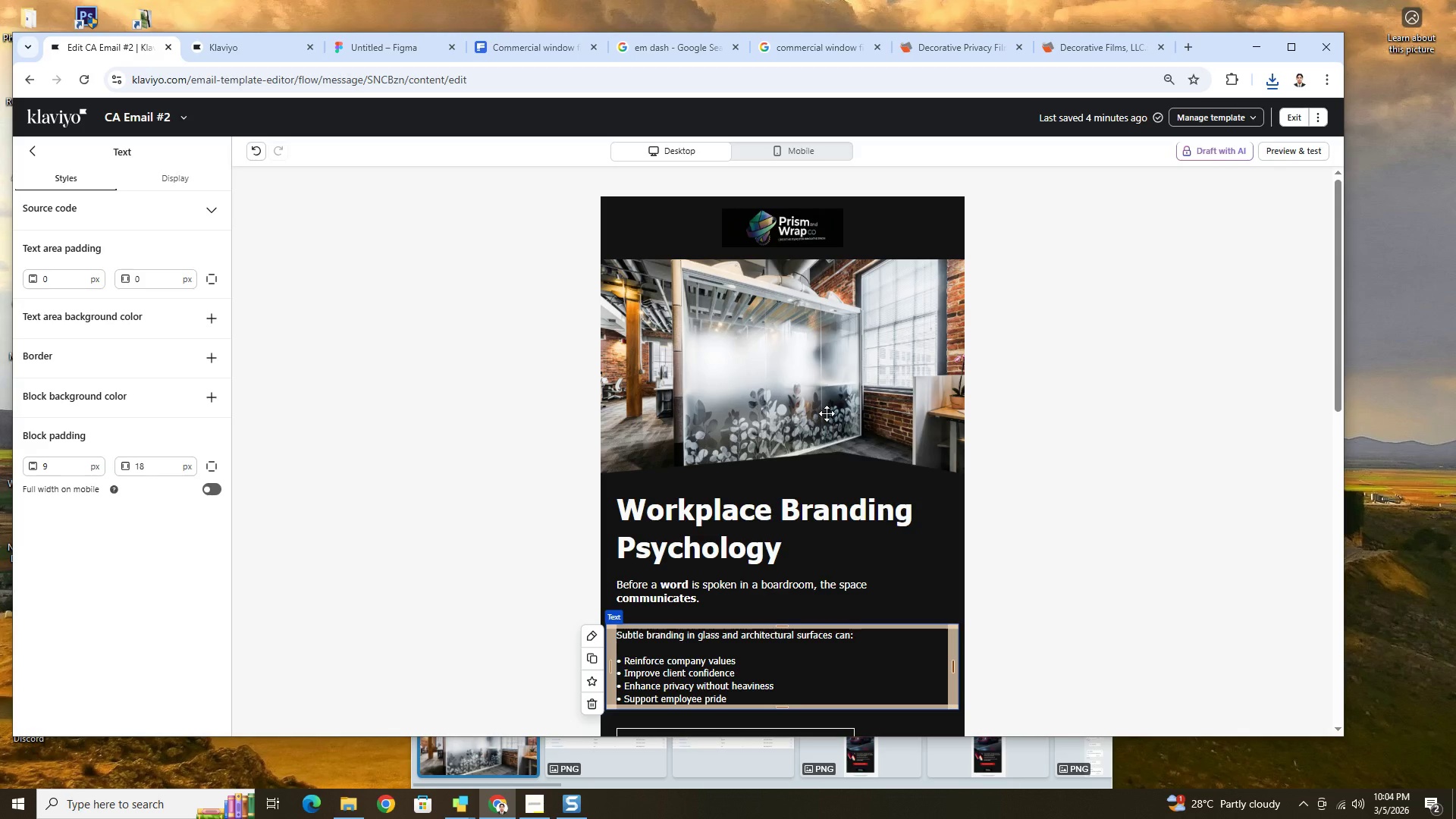 
left_click([821, 395])
 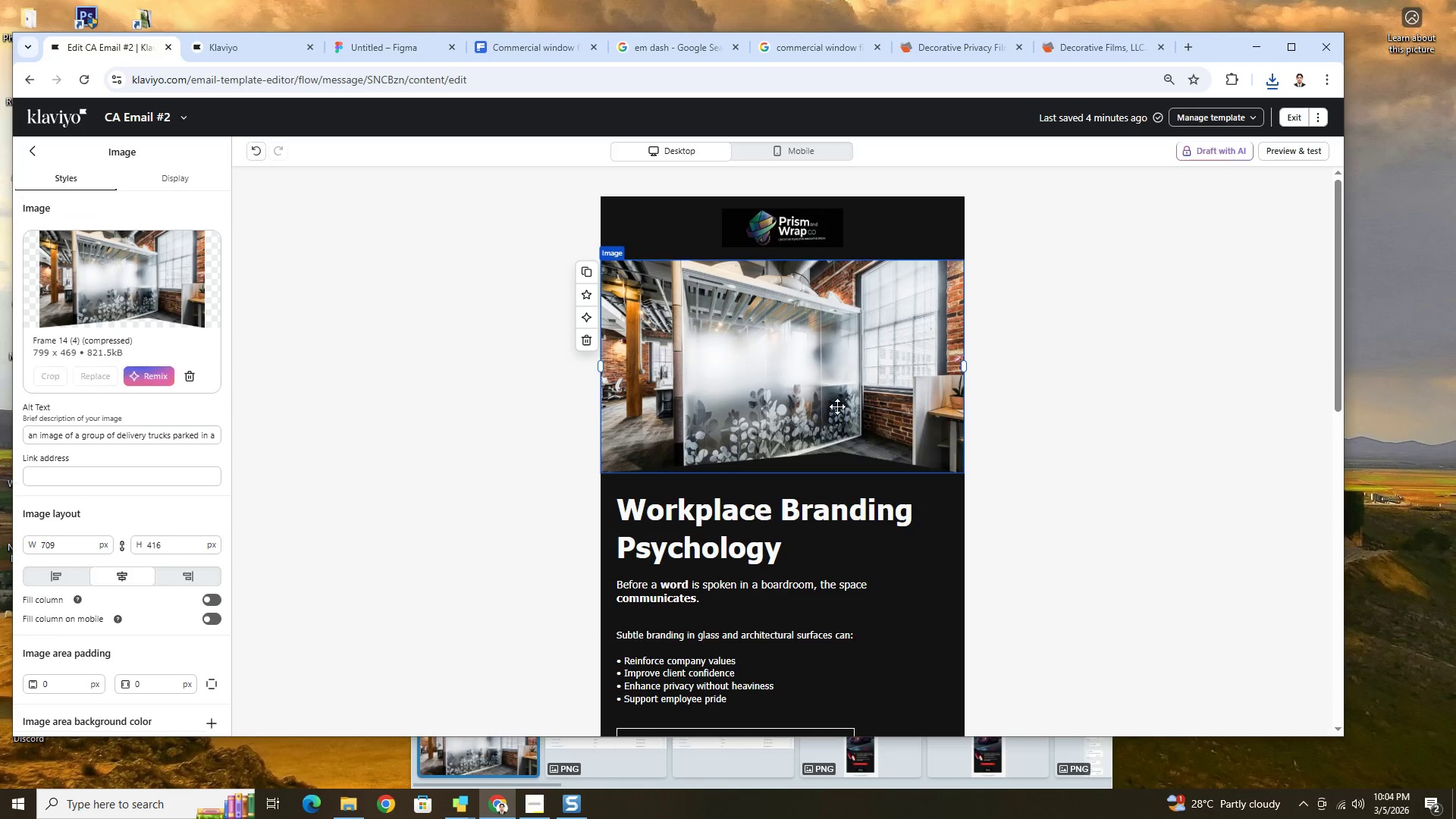 
scroll: coordinate [842, 410], scroll_direction: down, amount: 6.0
 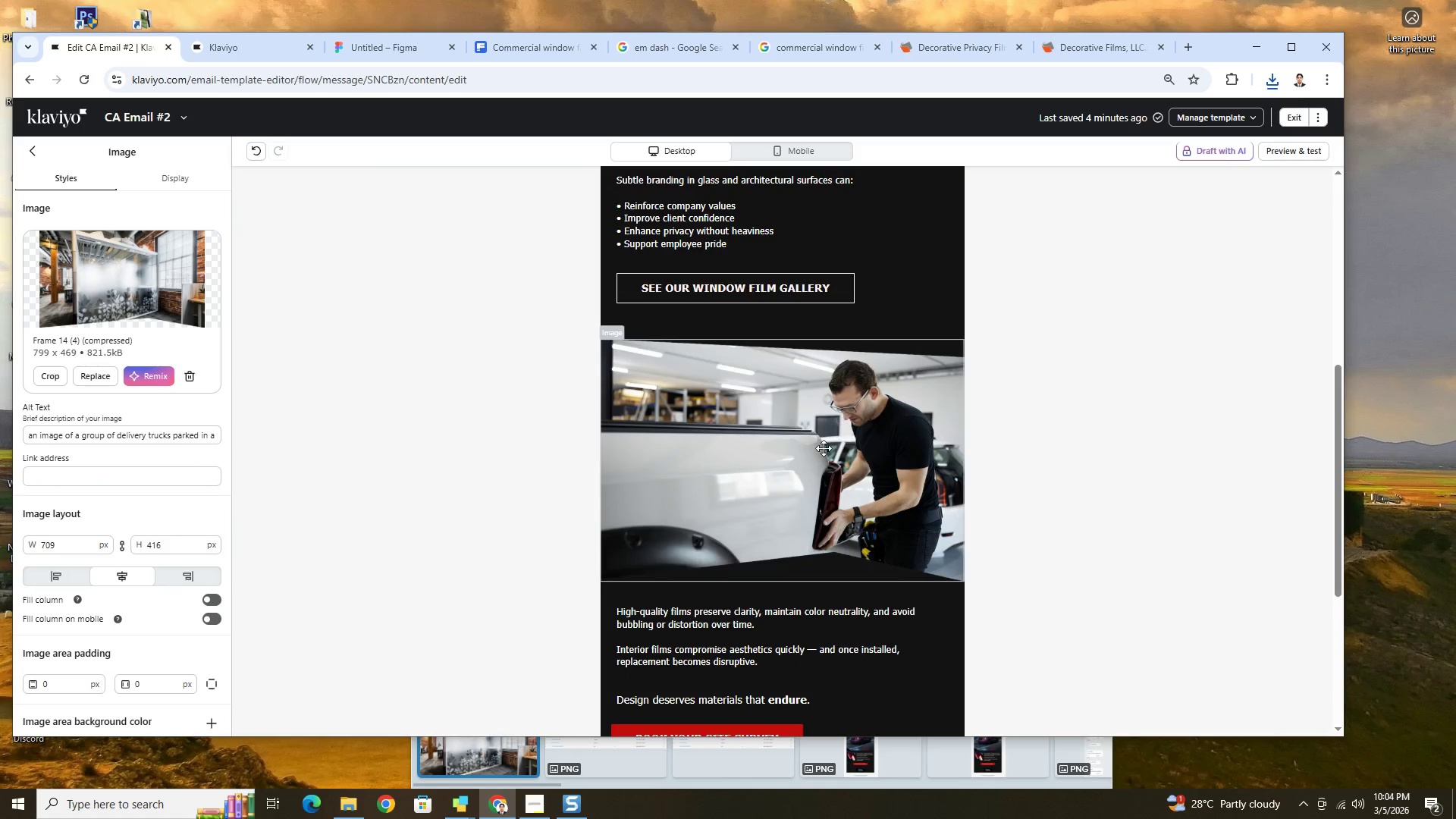 
left_click([824, 448])
 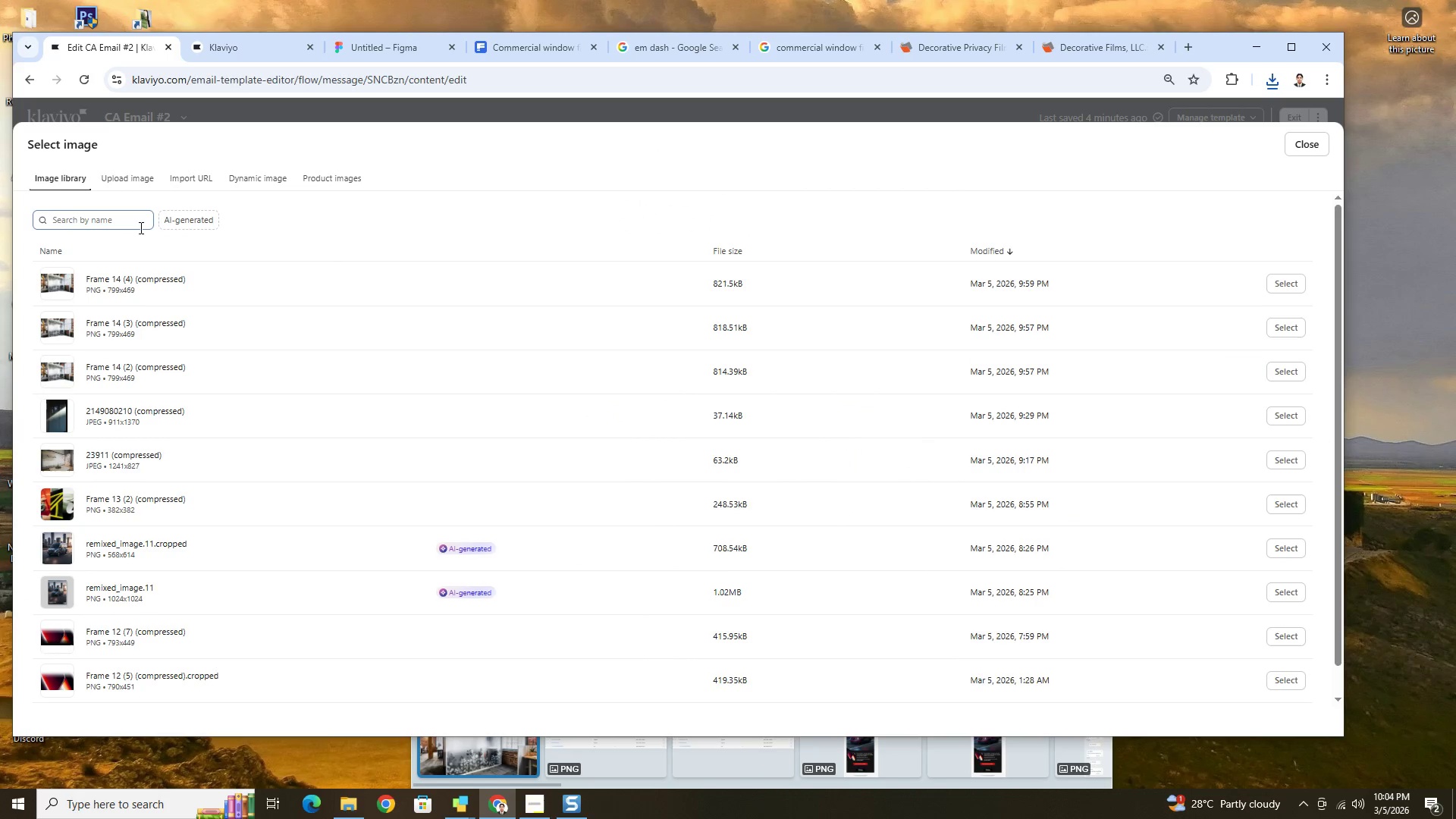 
left_click([136, 174])
 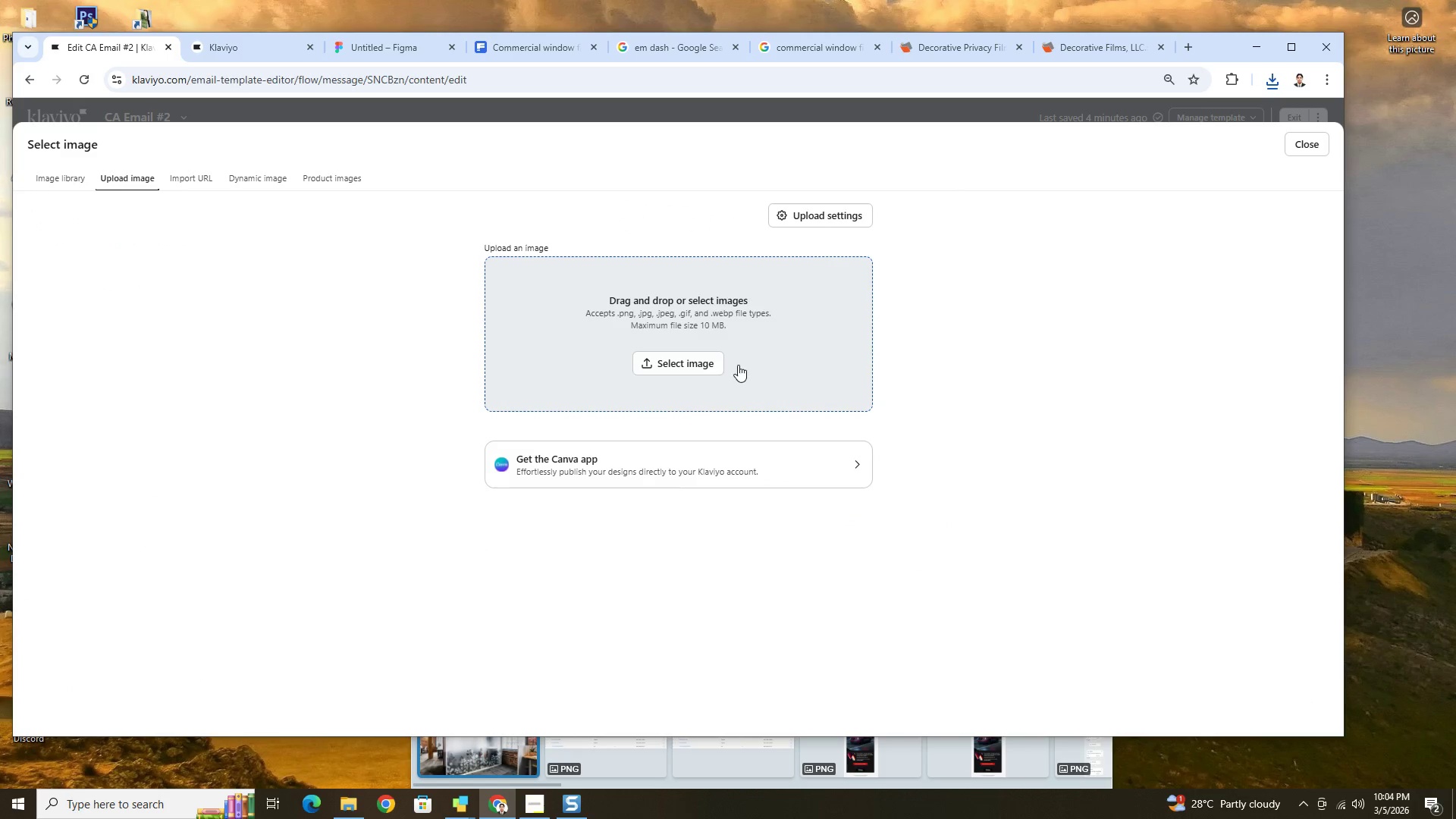 
left_click([691, 368])
 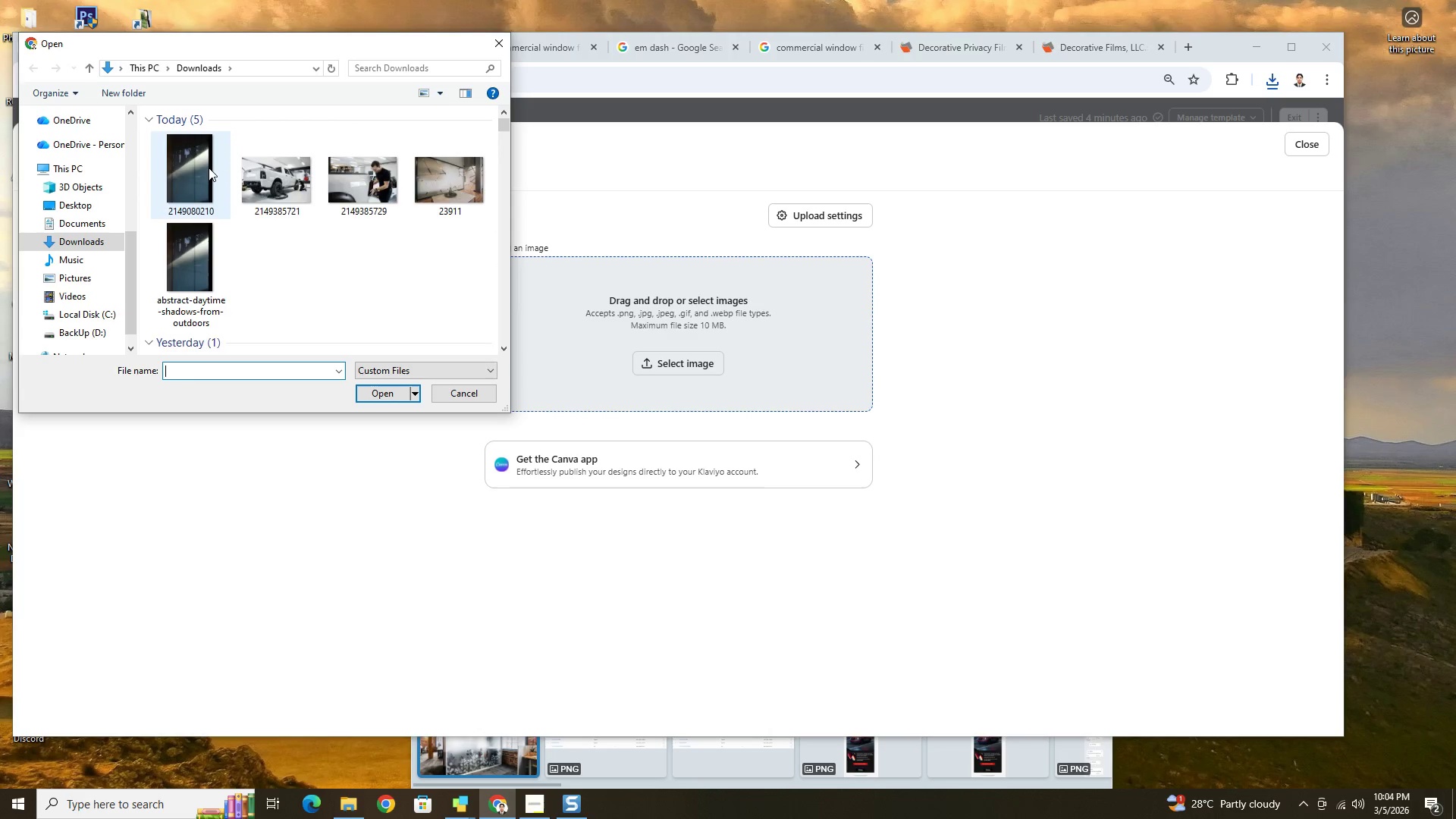 
left_click([209, 168])
 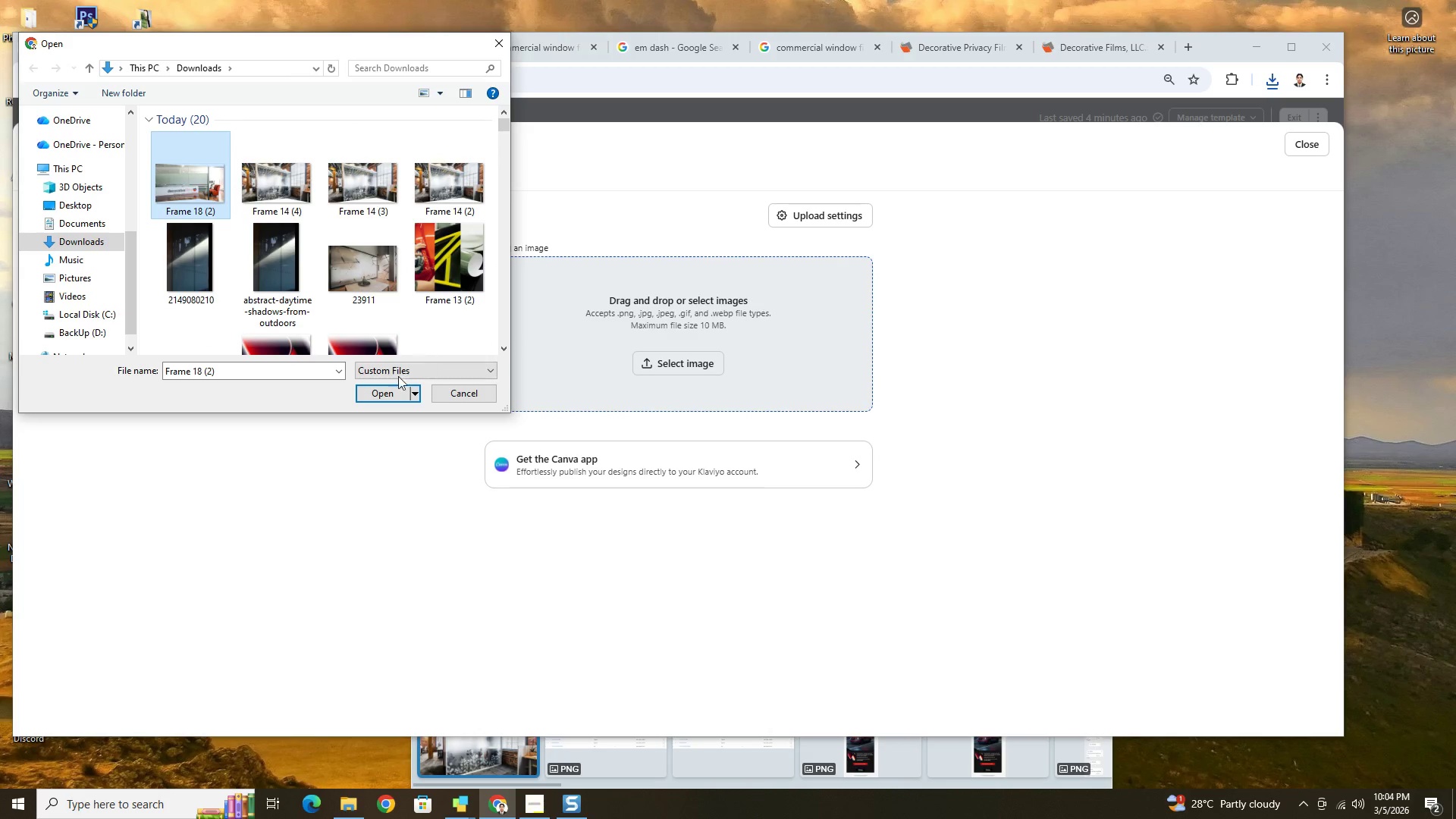 
left_click([394, 390])
 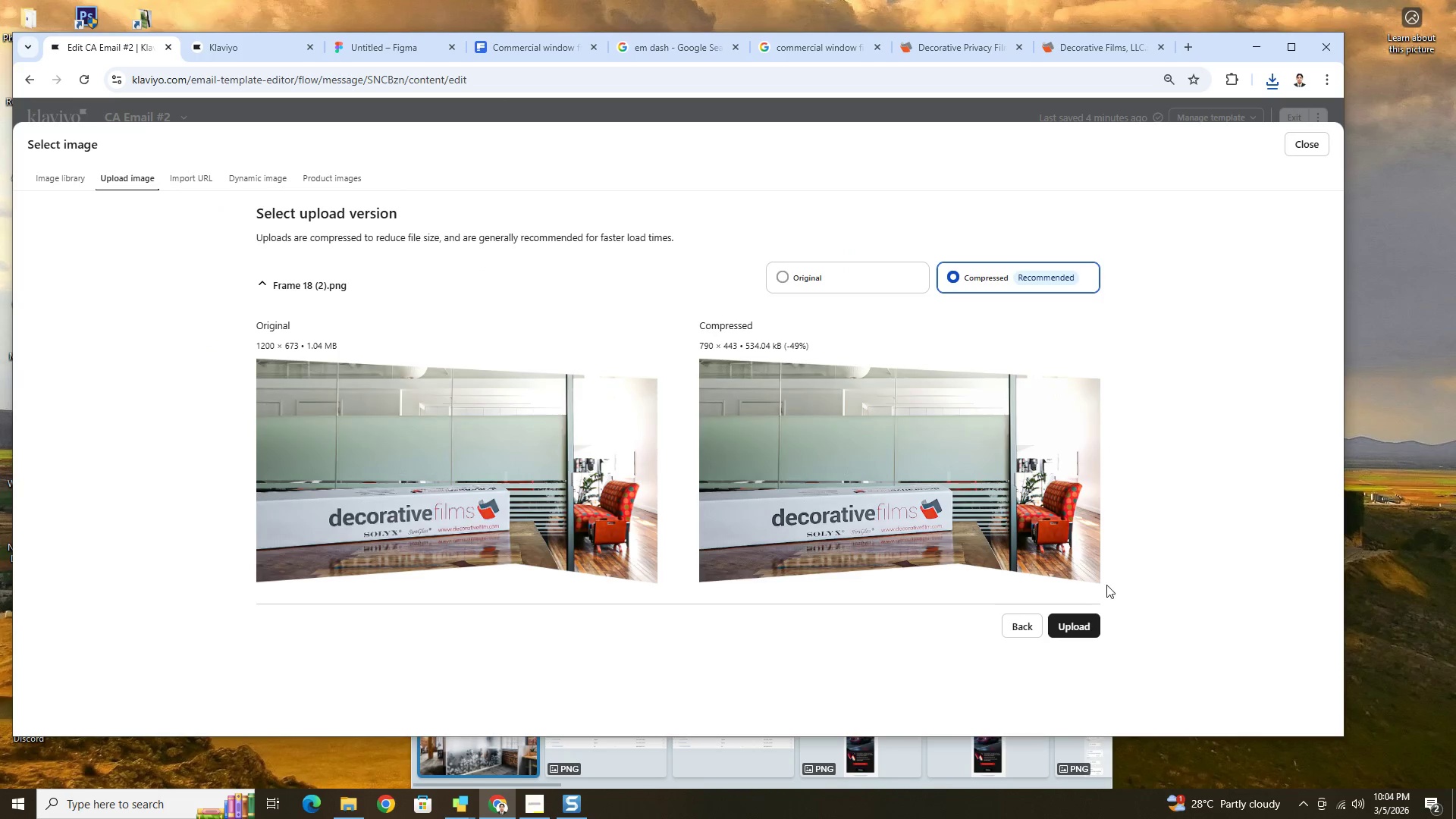 
left_click([1091, 617])
 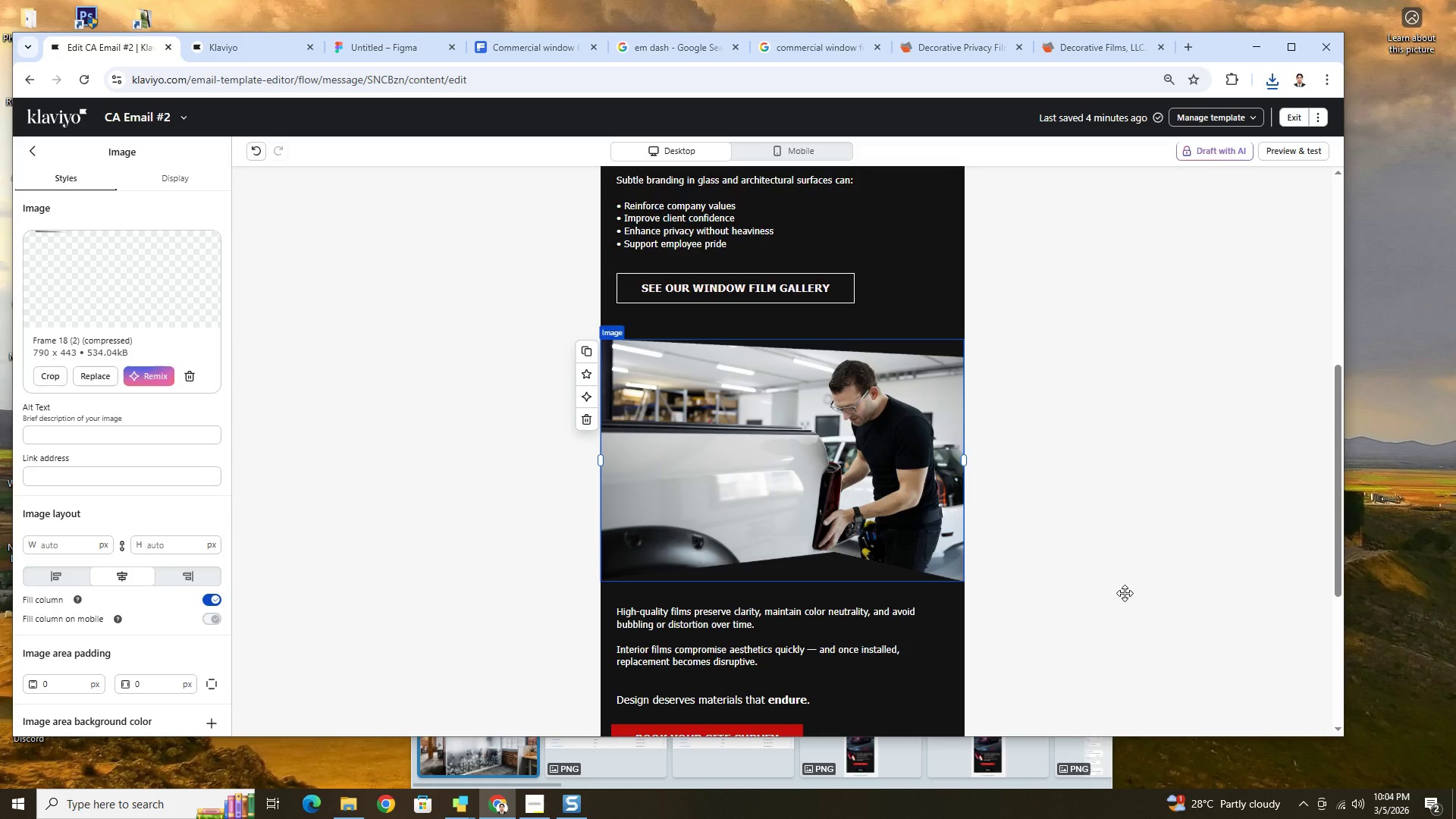 
wait(5.81)
 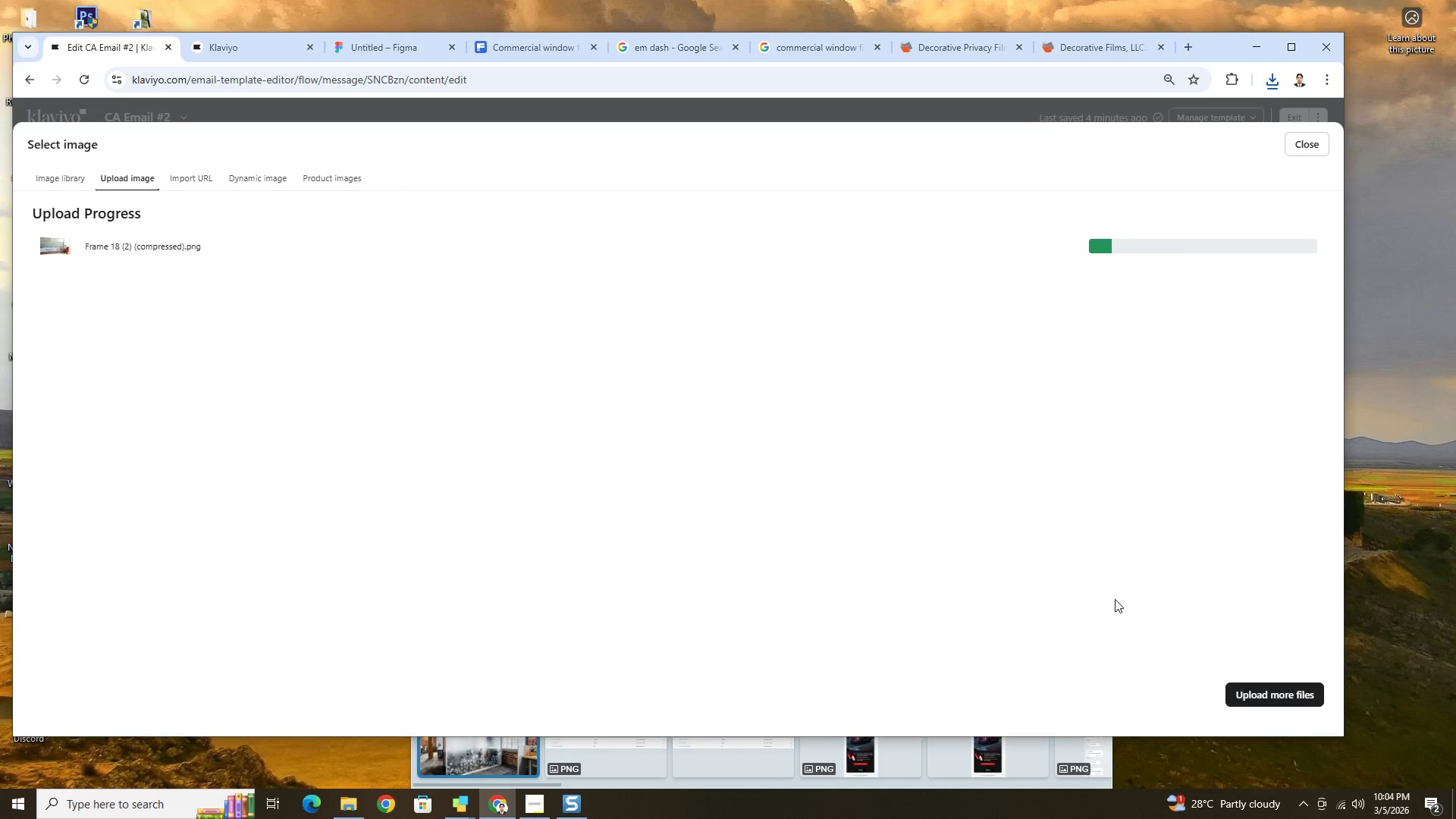 
left_click([1105, 602])
 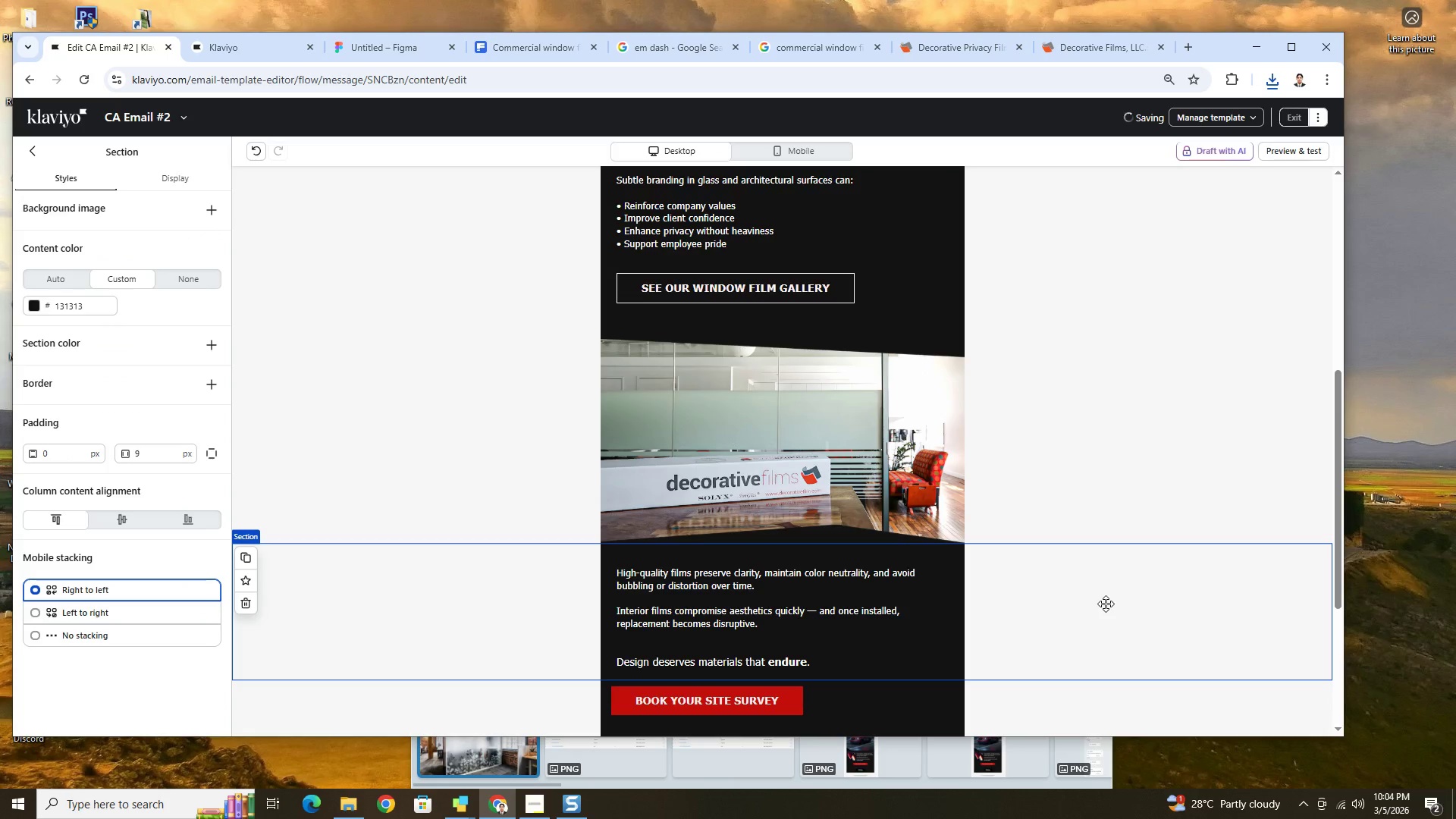 
scroll: coordinate [1108, 600], scroll_direction: up, amount: 3.0
 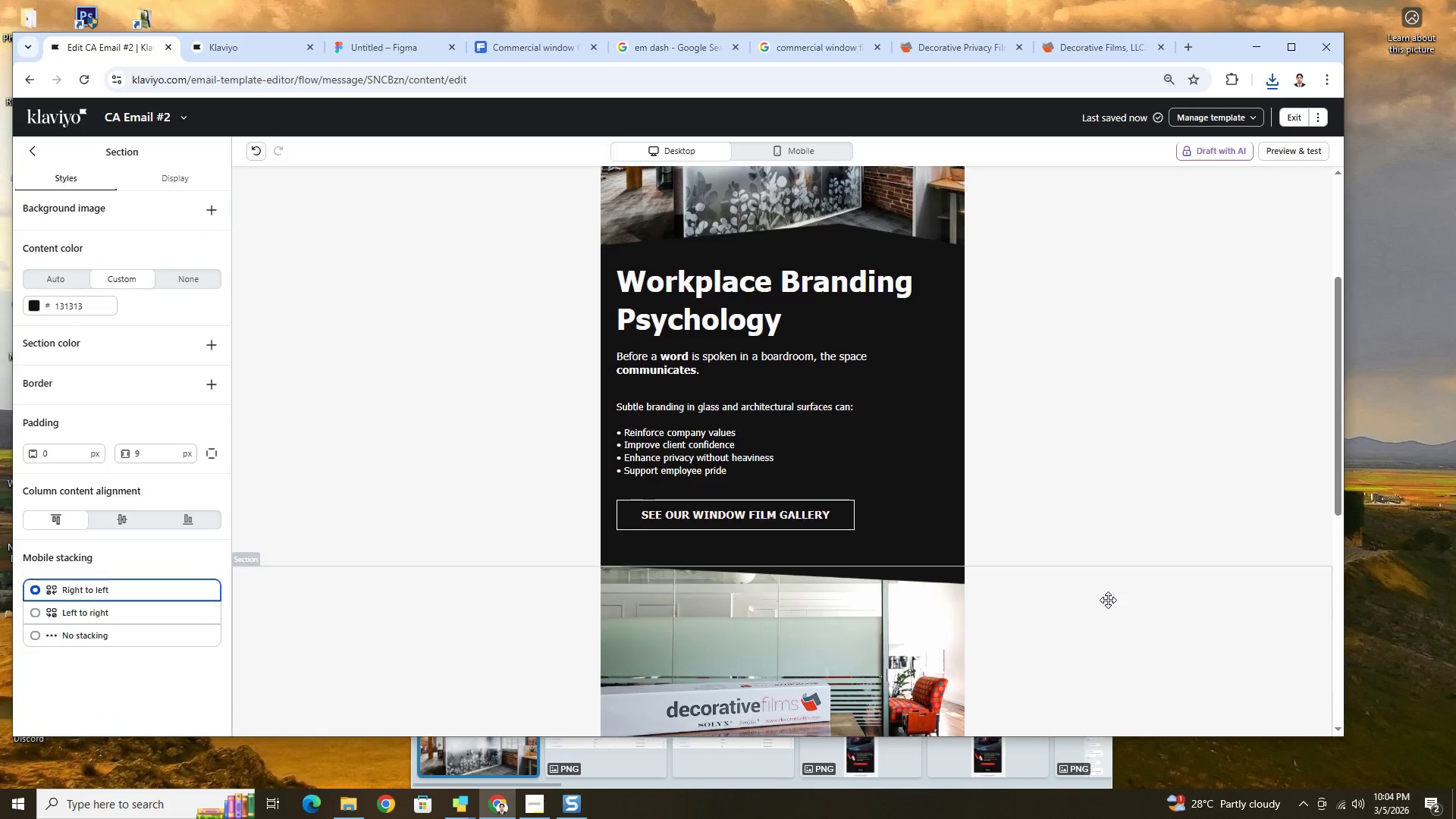 
scroll: coordinate [1108, 600], scroll_direction: down, amount: 3.0
 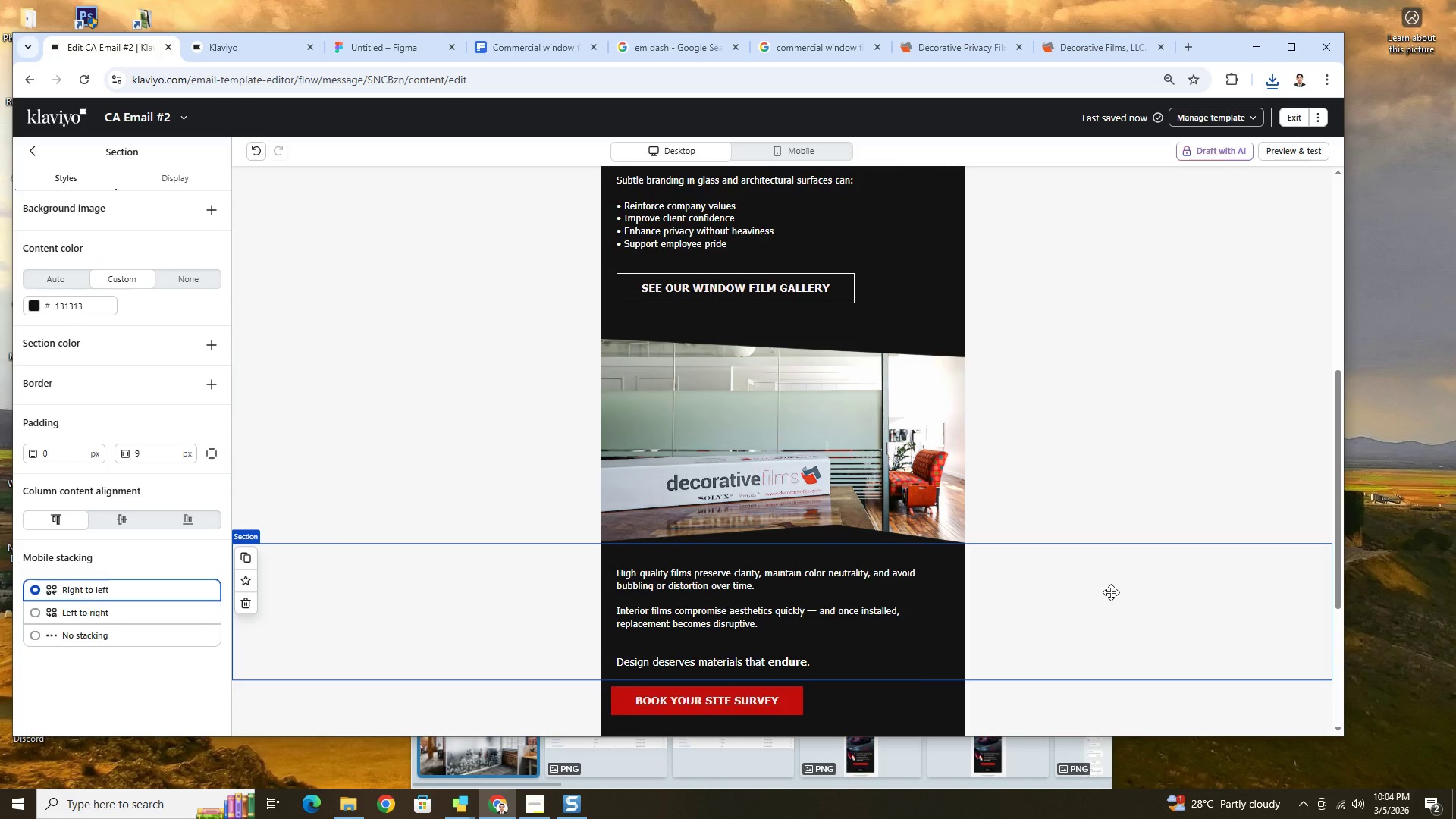 
wait(6.02)
 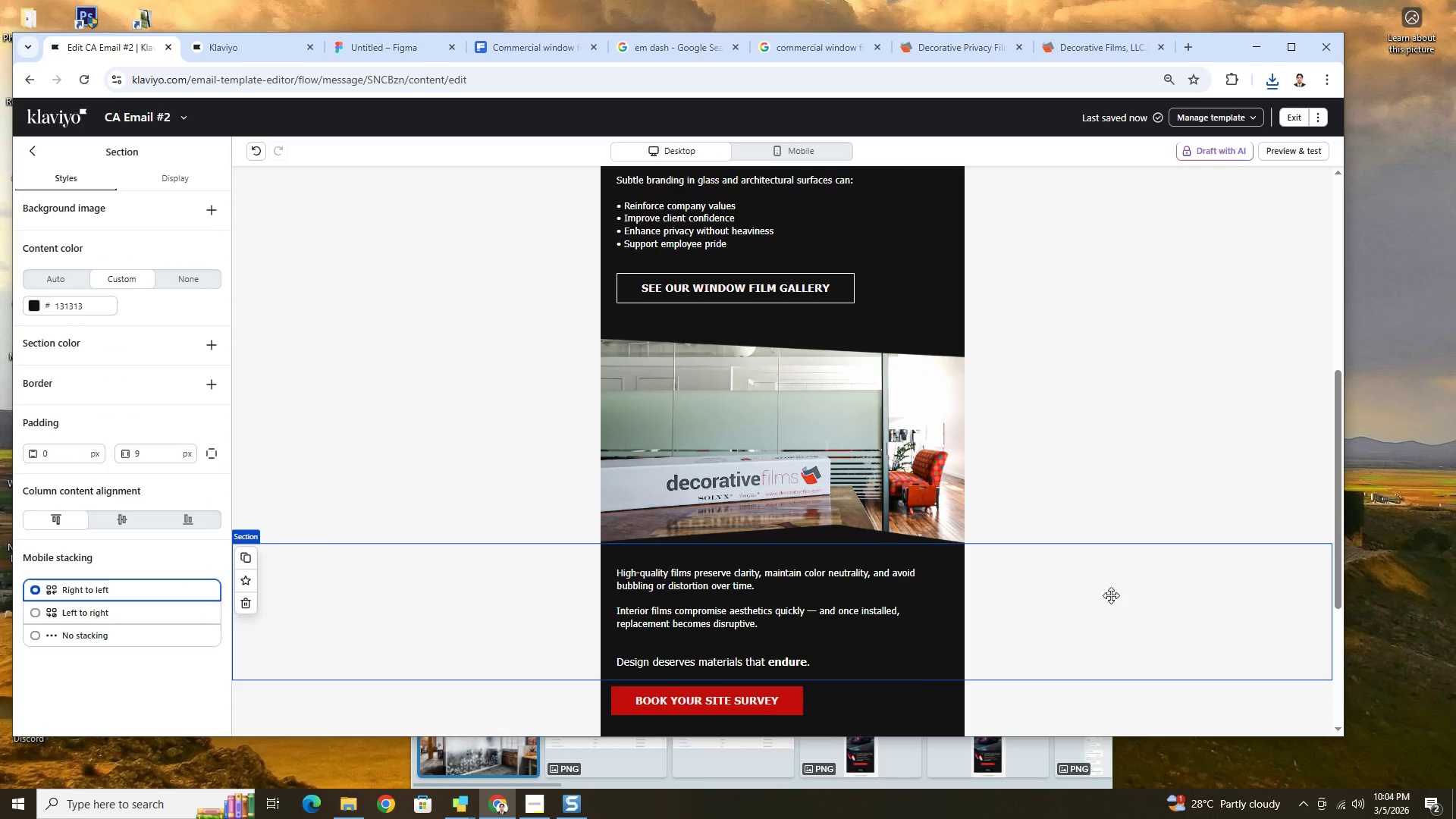 
scroll: coordinate [1109, 588], scroll_direction: up, amount: 6.0
 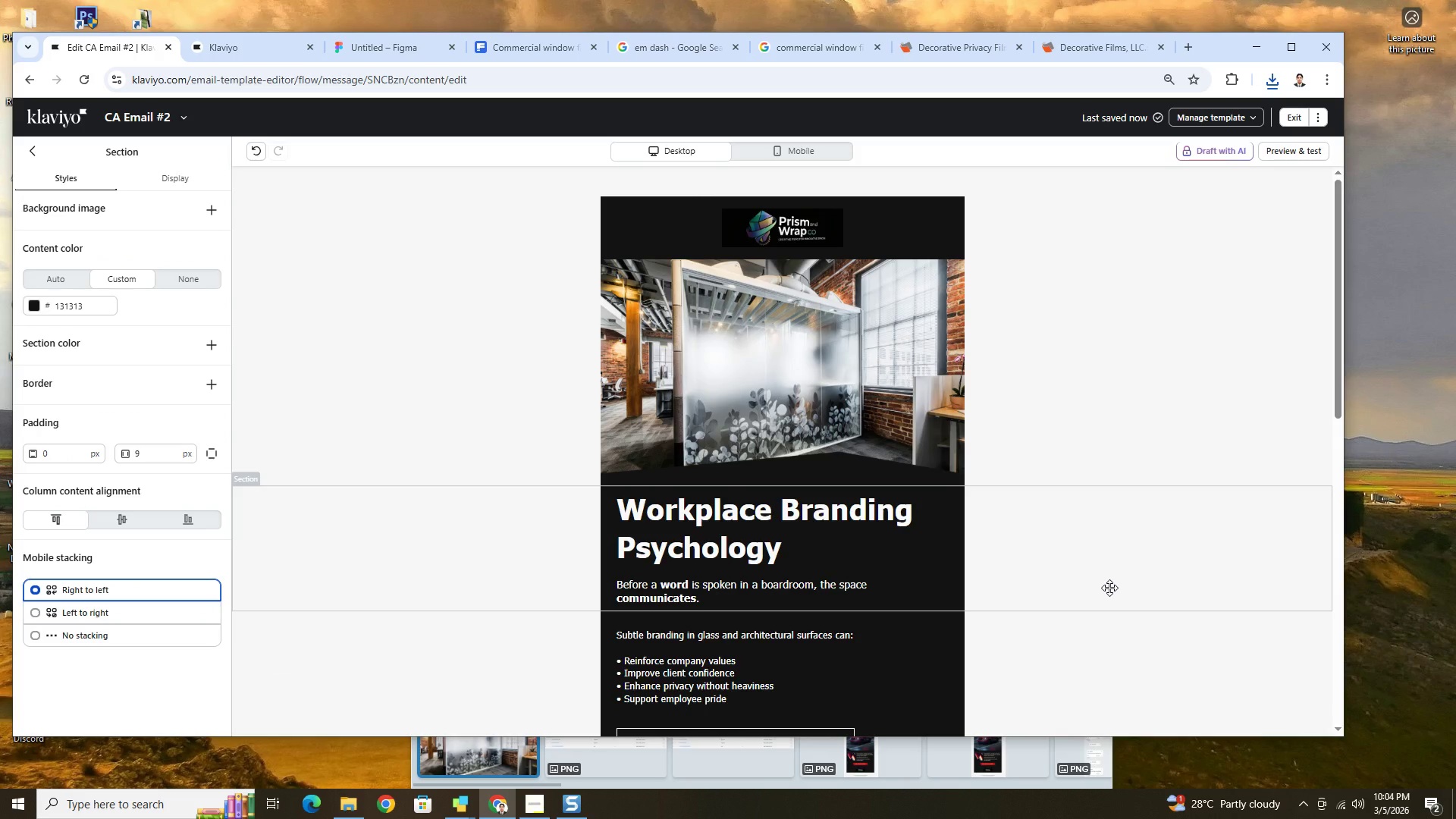 
scroll: coordinate [1109, 588], scroll_direction: down, amount: 5.0
 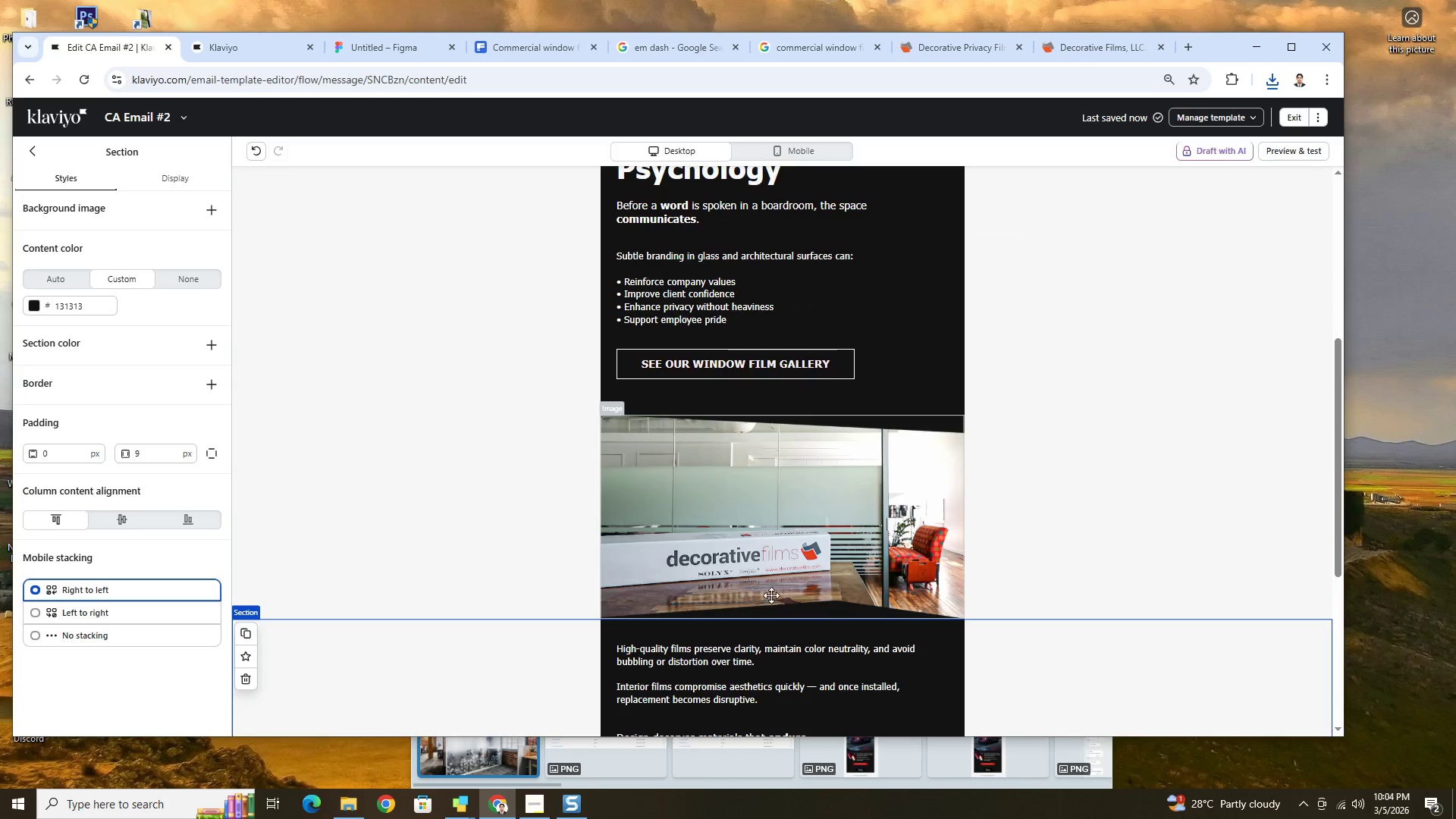 
left_click([785, 573])
 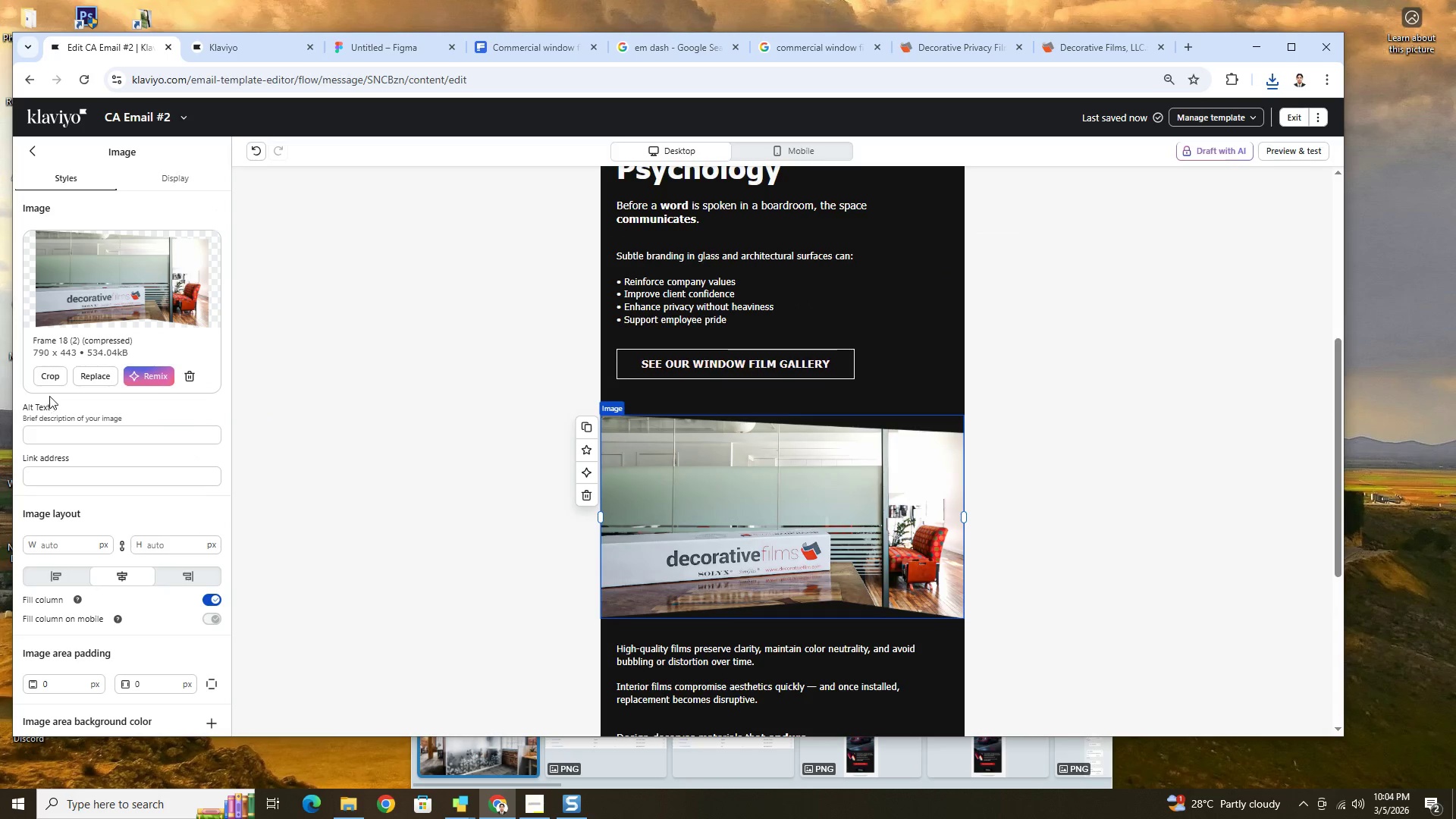 
mouse_move([138, 392])
 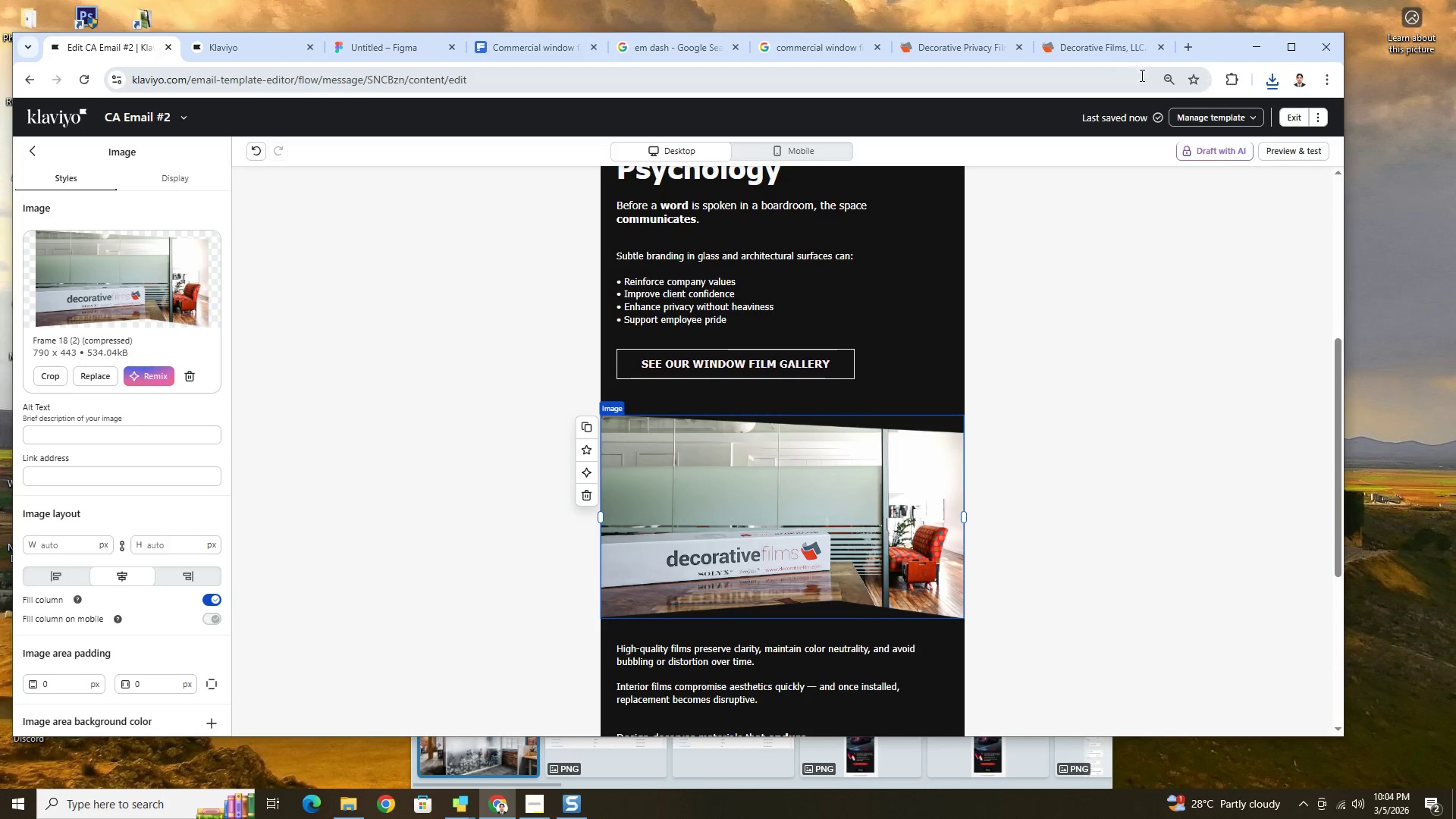 
wait(10.31)
 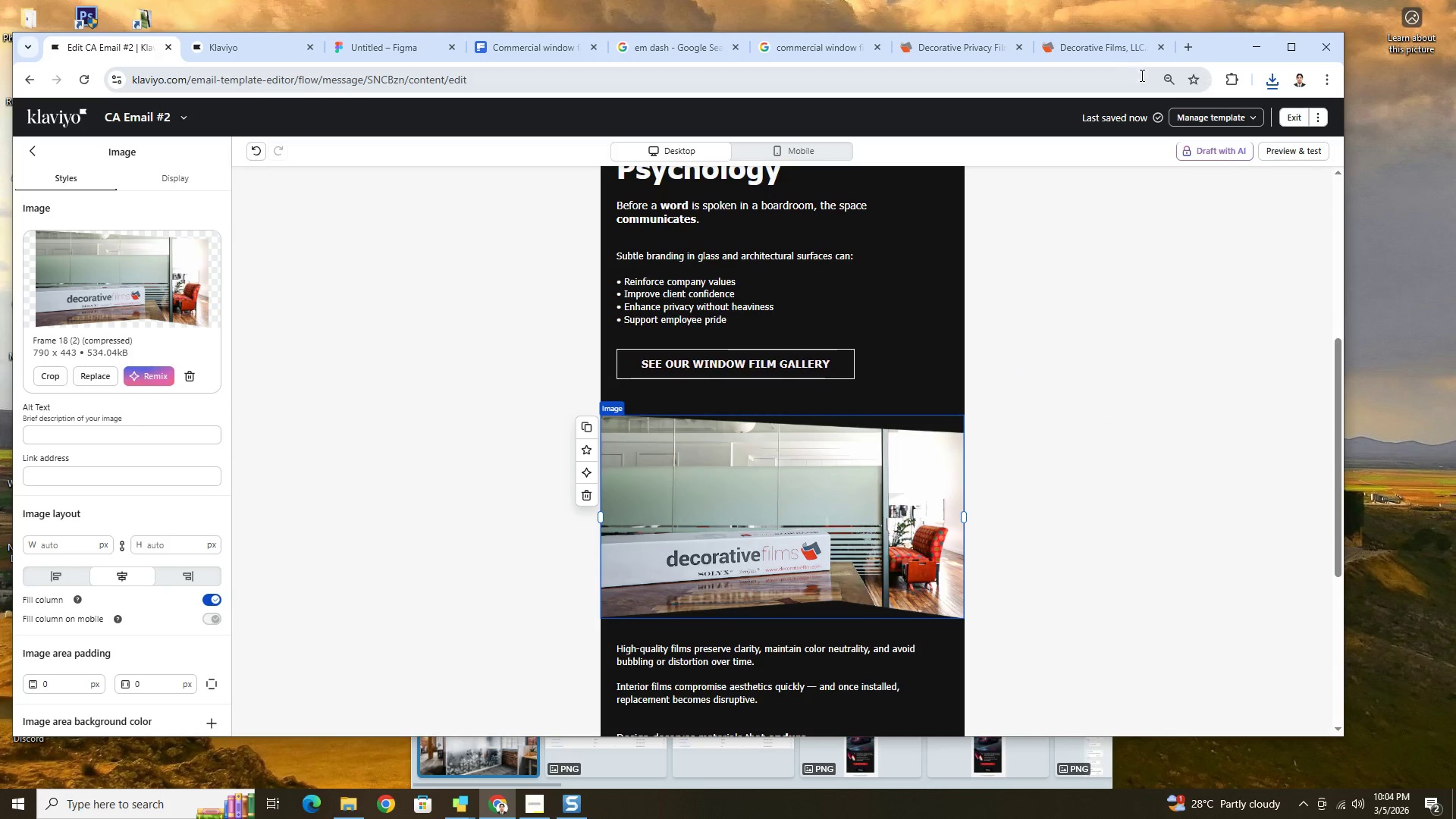 
scroll: coordinate [1194, 384], scroll_direction: up, amount: 4.0
 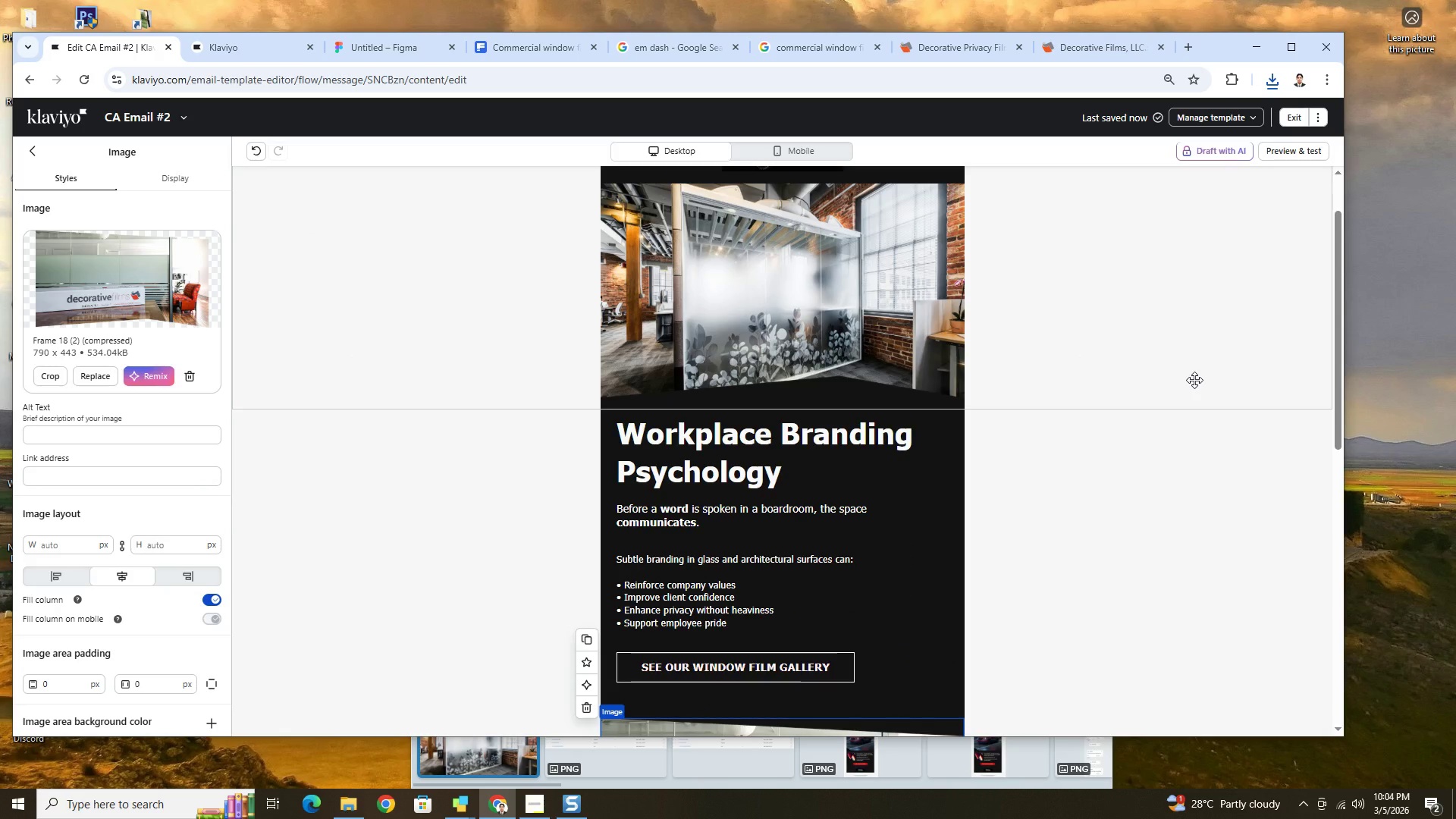 
scroll: coordinate [1192, 403], scroll_direction: down, amount: 8.0
 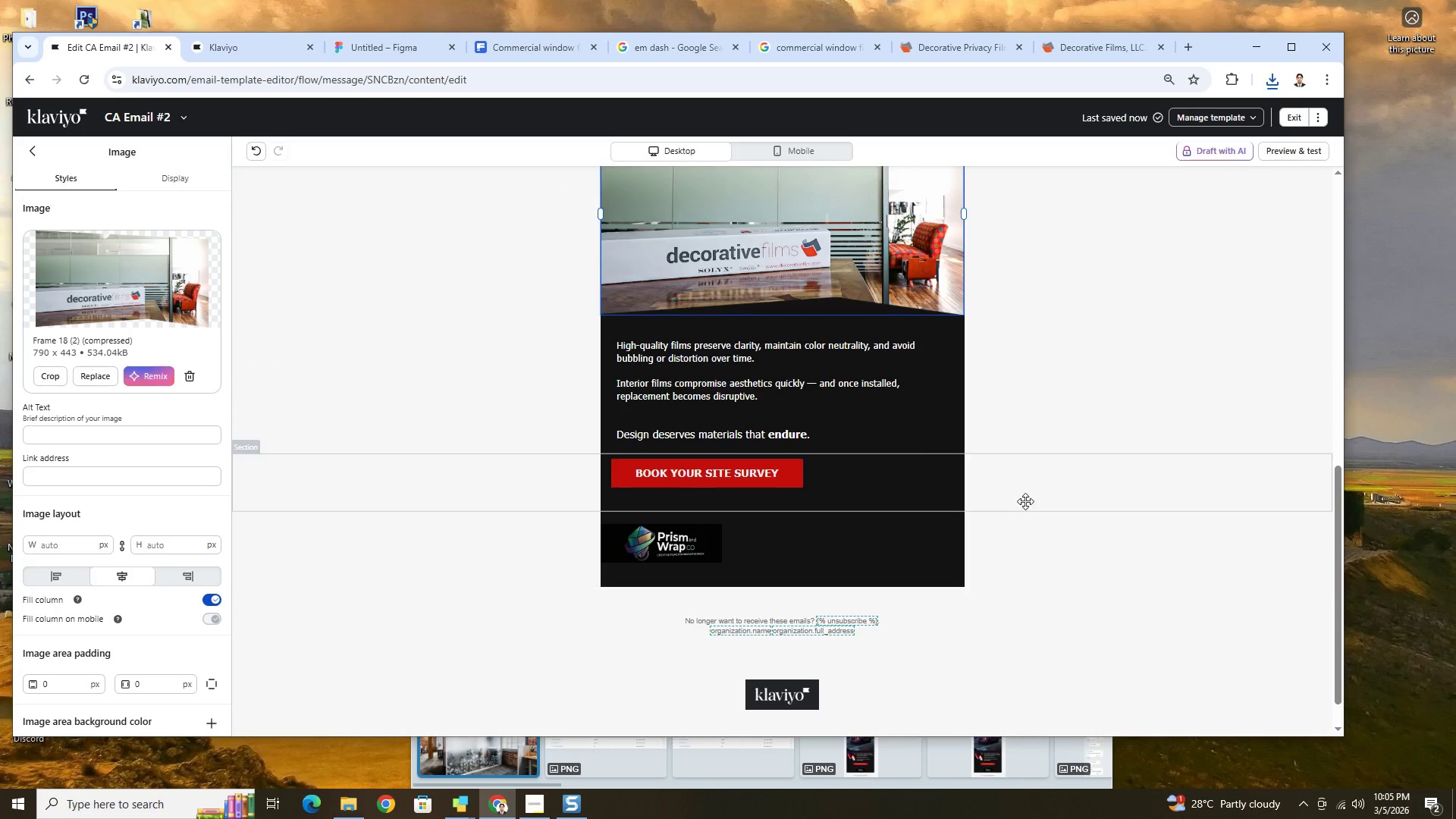 
left_click([1015, 499])
 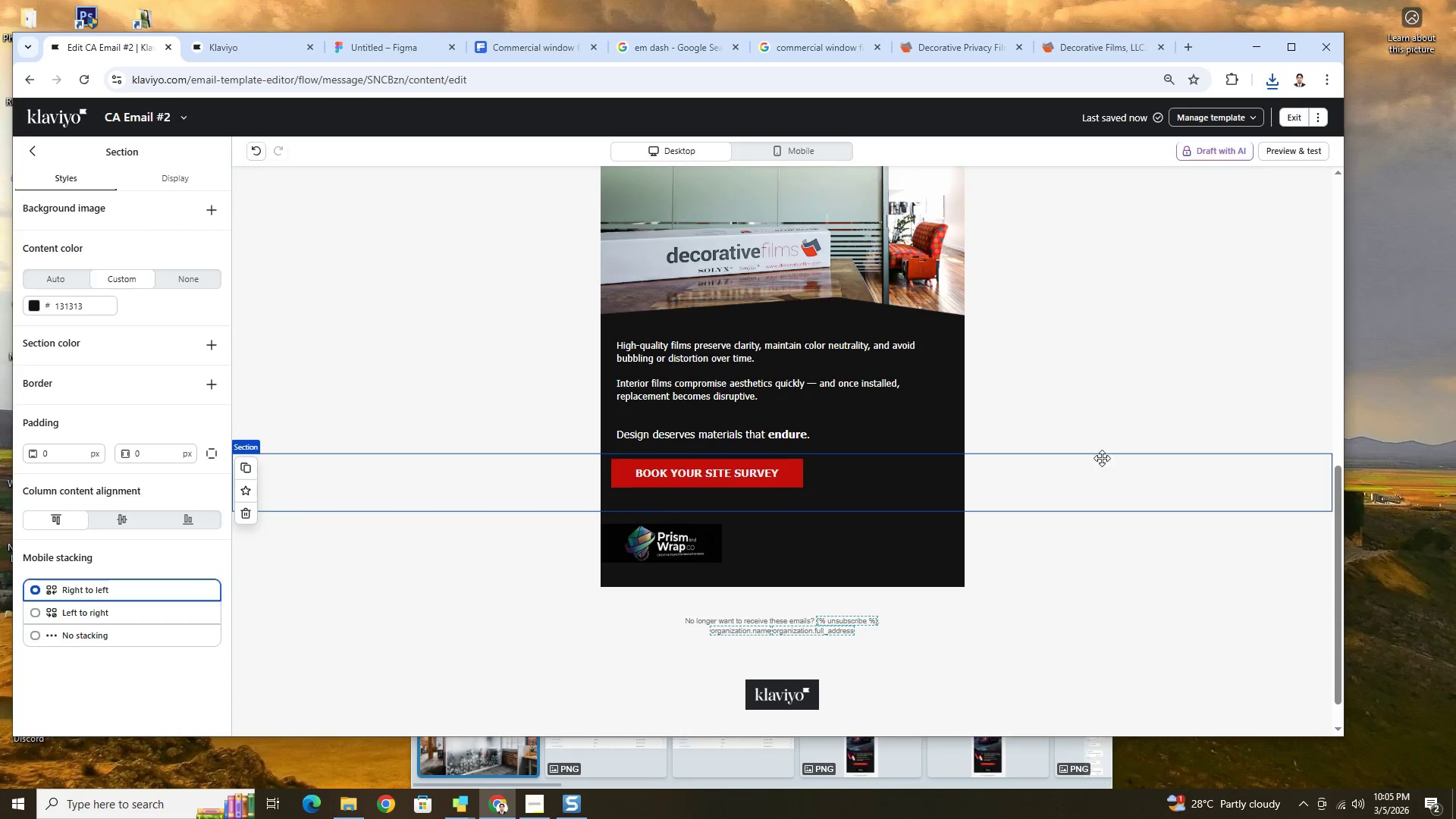 
scroll: coordinate [1116, 449], scroll_direction: up, amount: 5.0
 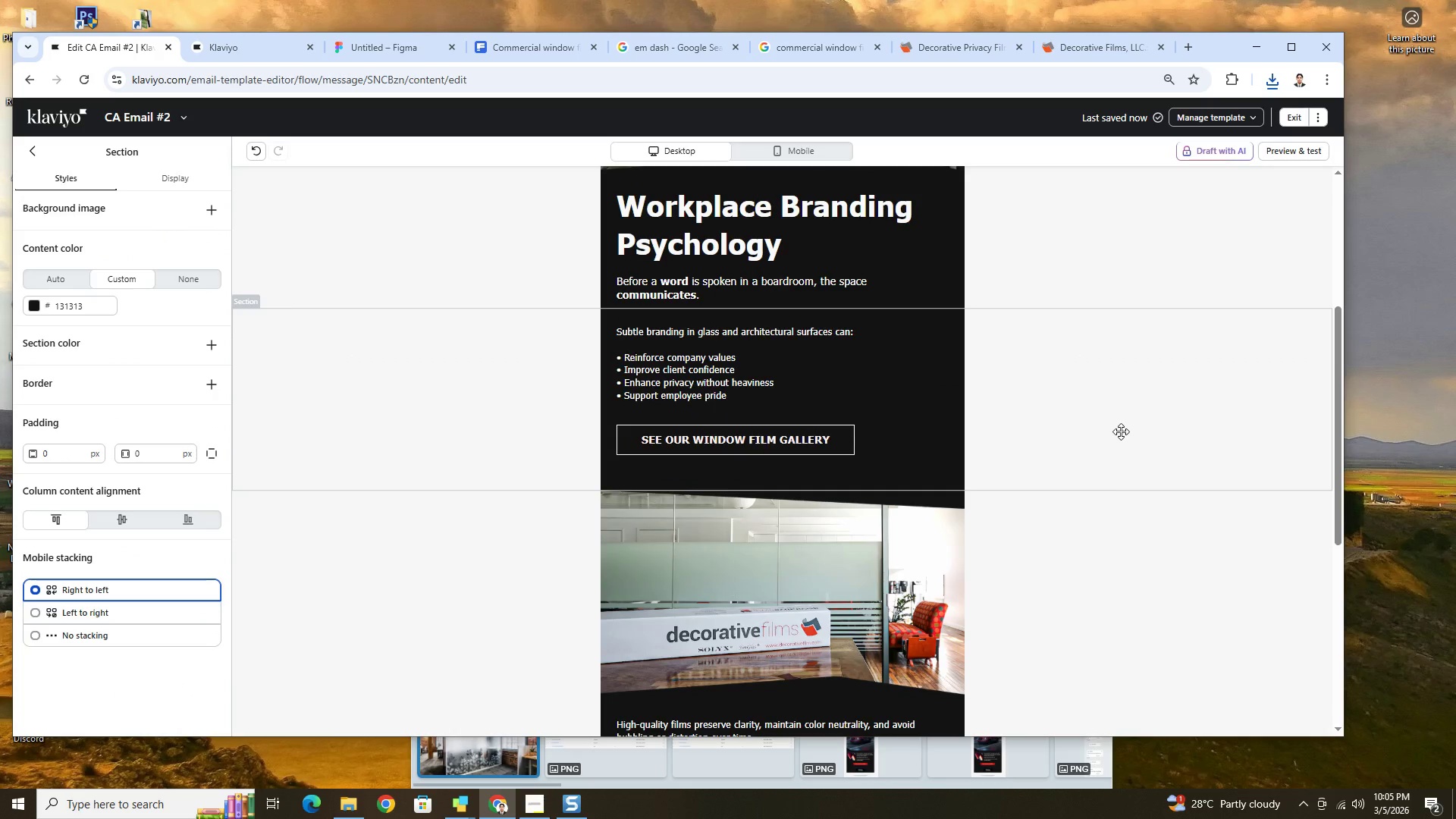 
left_click([1121, 431])
 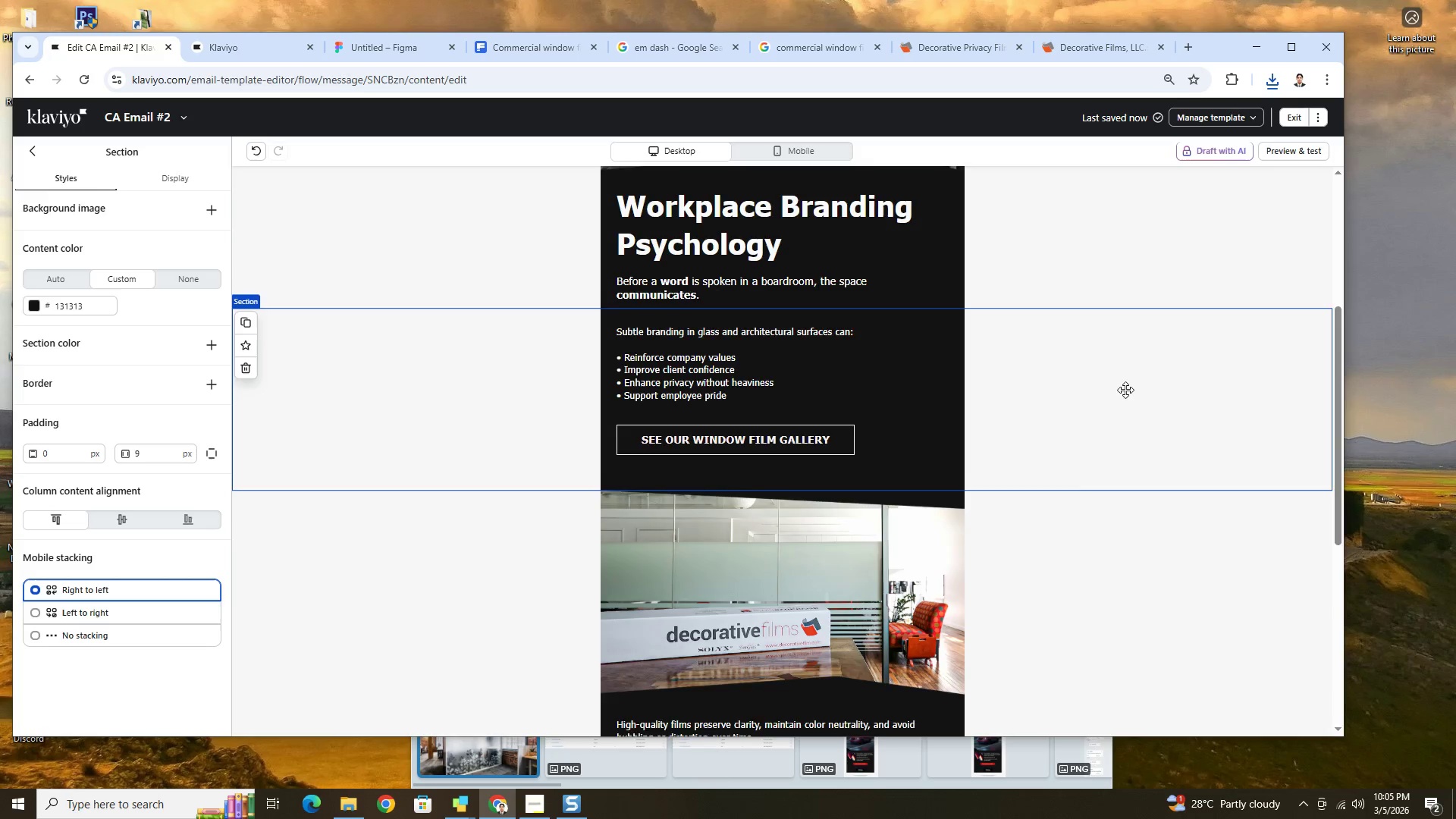 
scroll: coordinate [1125, 390], scroll_direction: up, amount: 1.0
 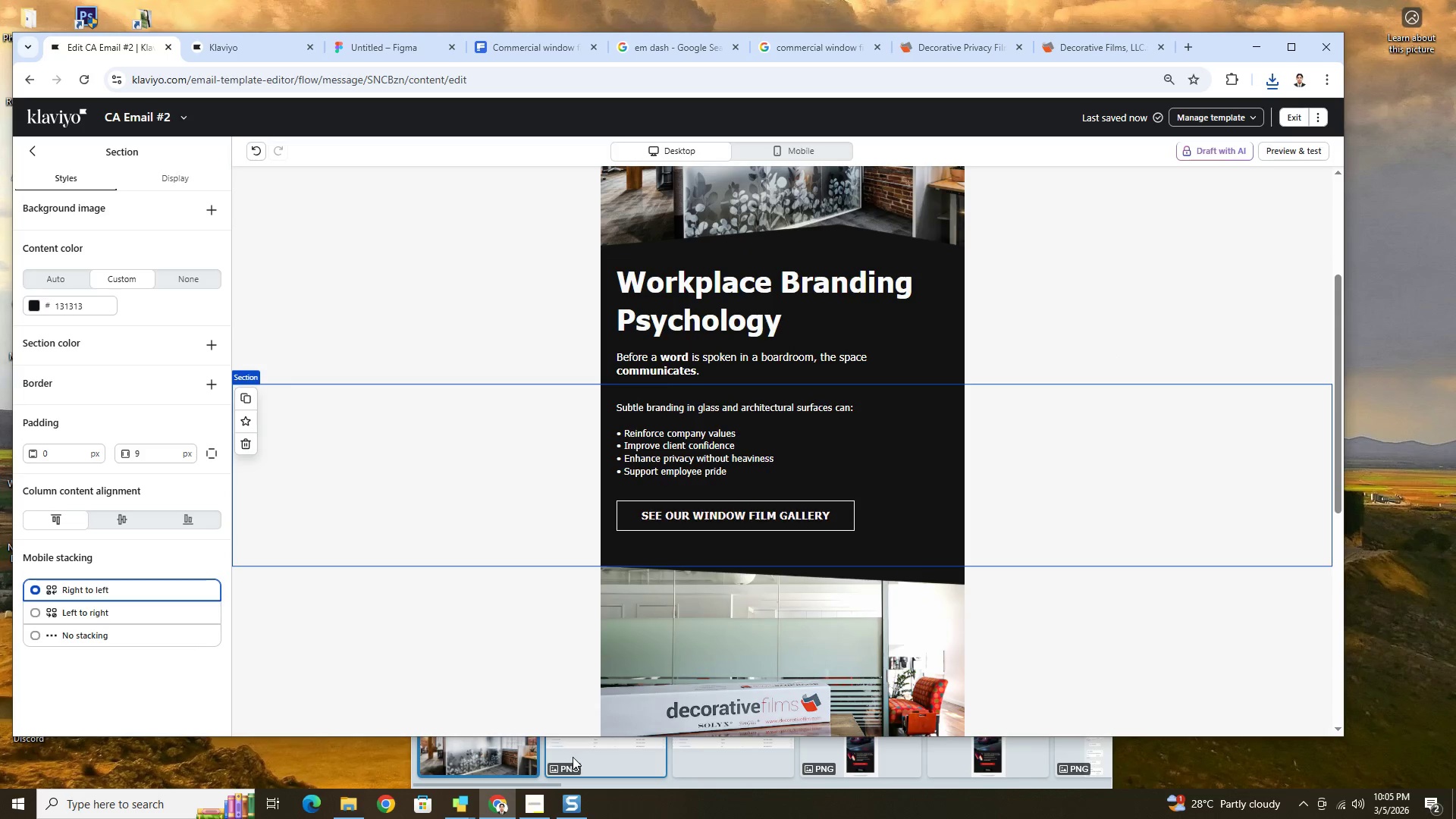 
left_click([520, 692])
 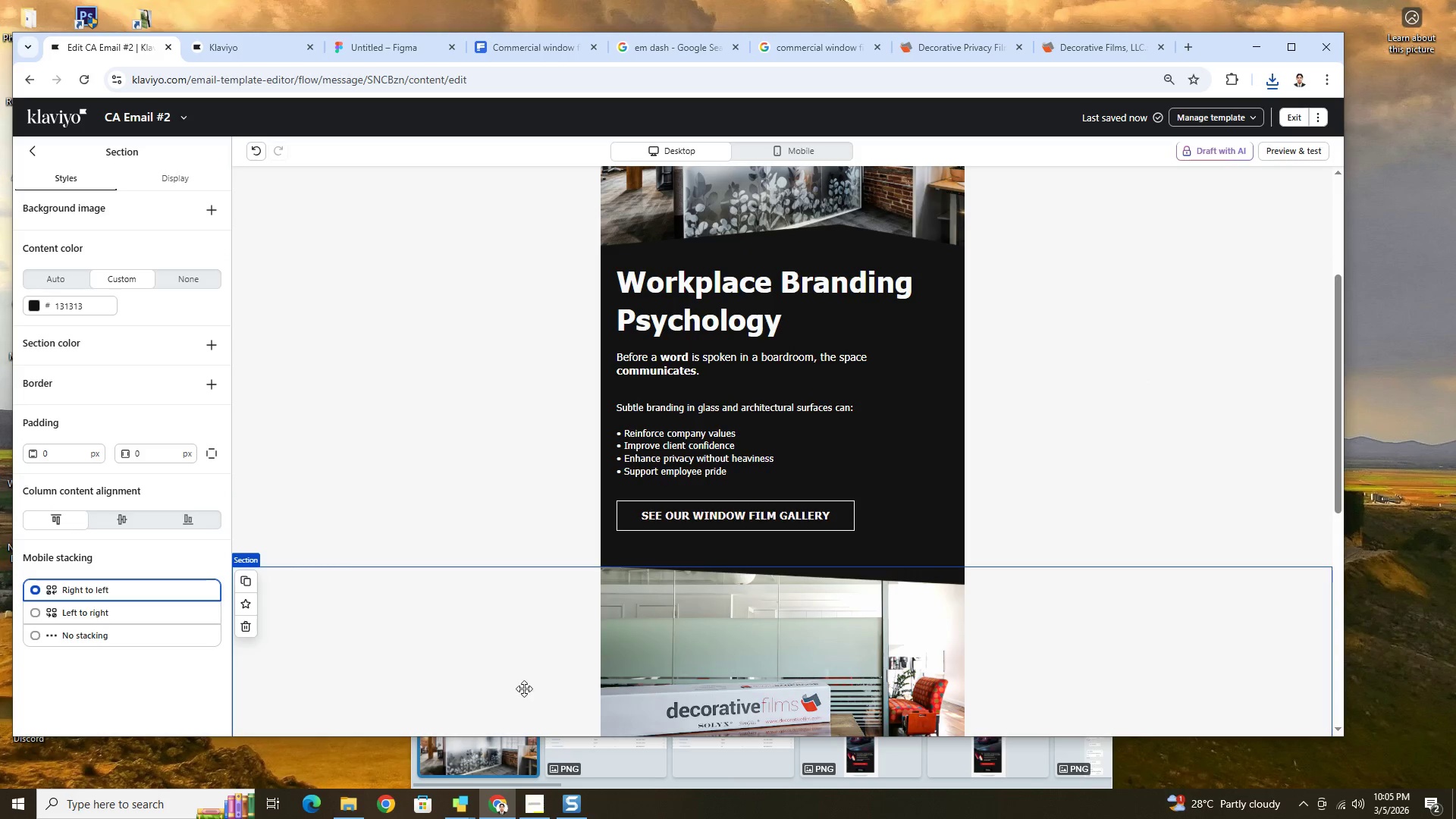 
scroll: coordinate [535, 657], scroll_direction: up, amount: 1.0
 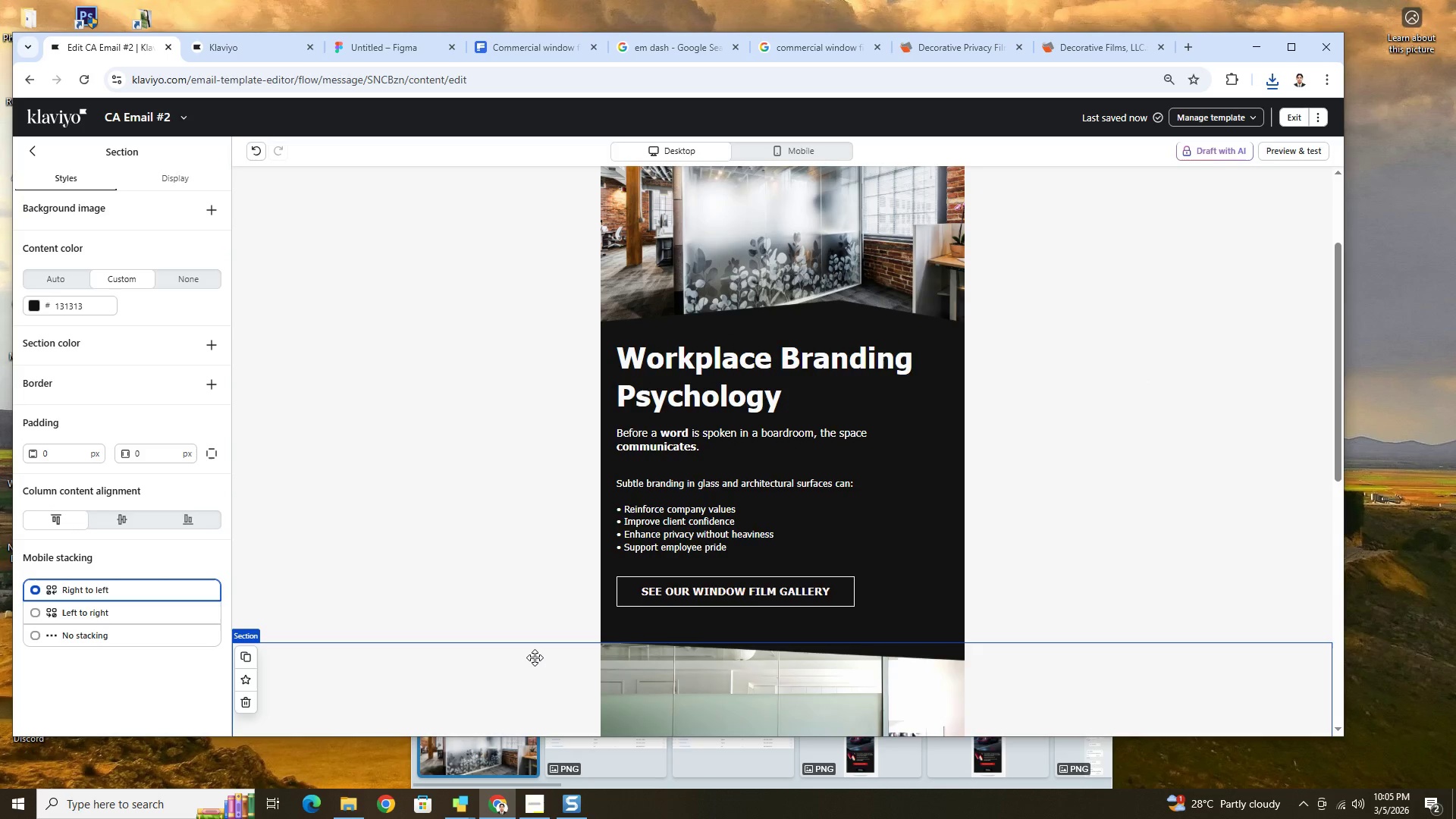 
scroll: coordinate [1034, 642], scroll_direction: down, amount: 8.0
 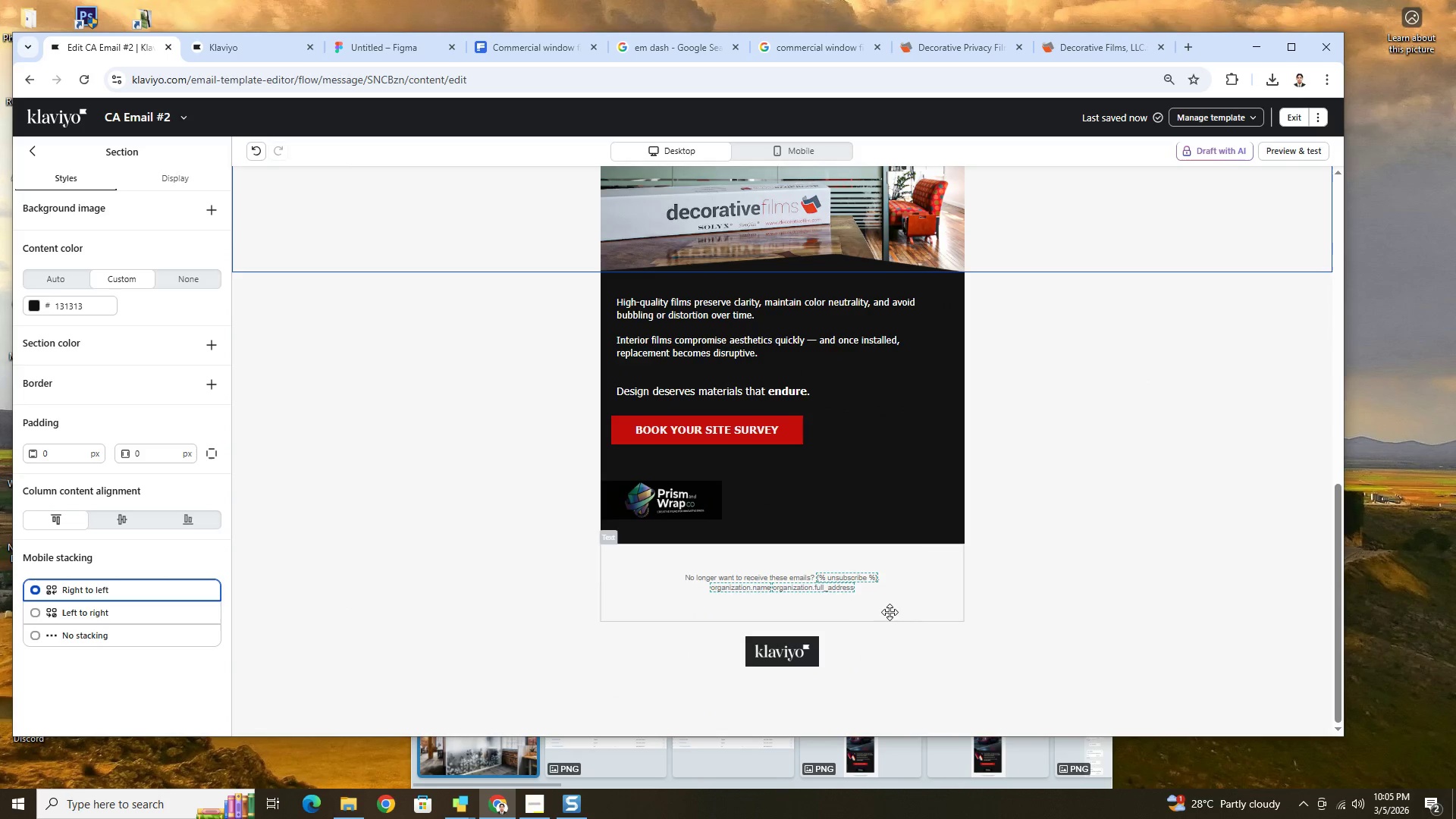 
scroll: coordinate [1144, 658], scroll_direction: up, amount: 5.0
 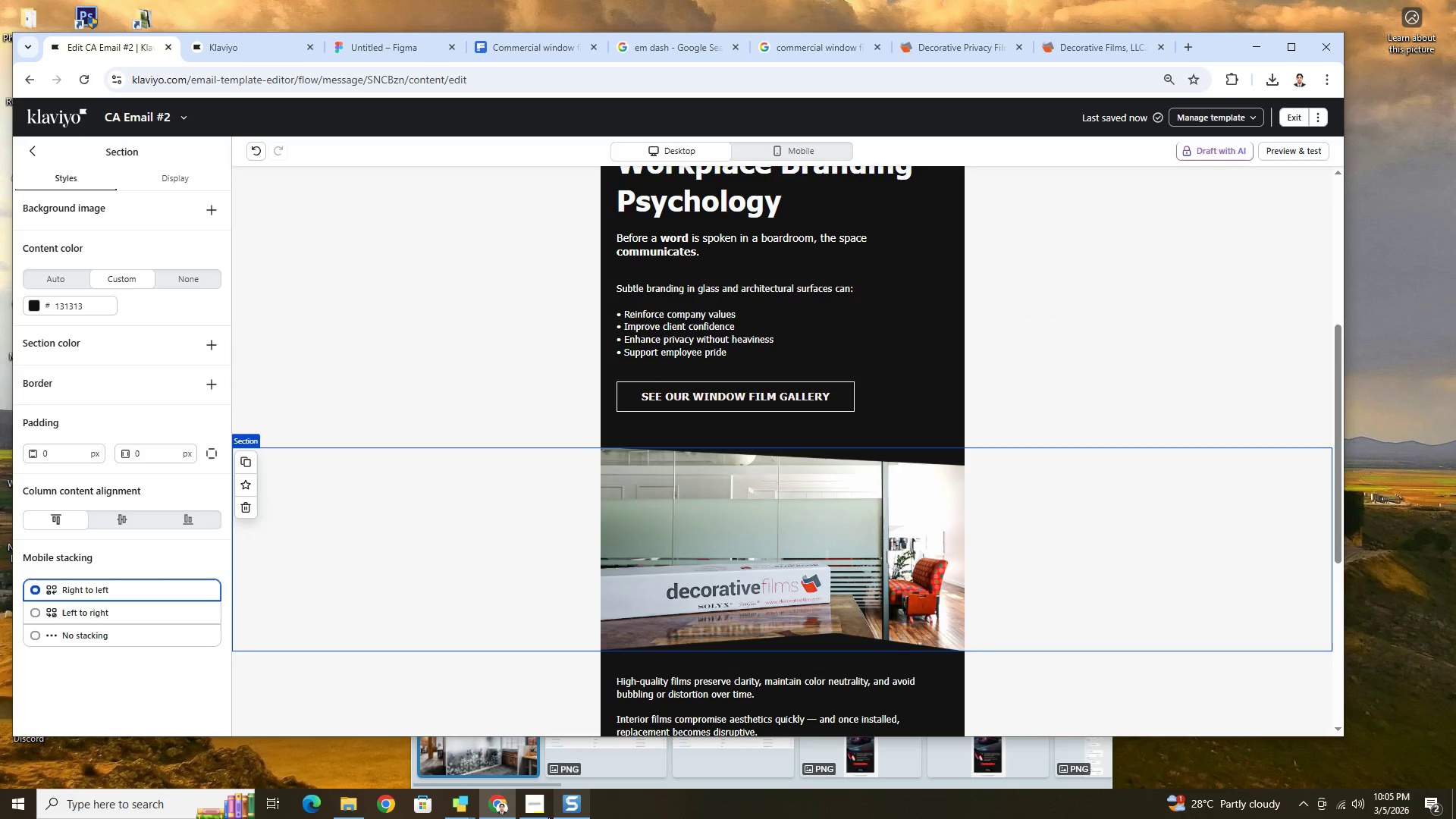 
left_click([531, 800])